 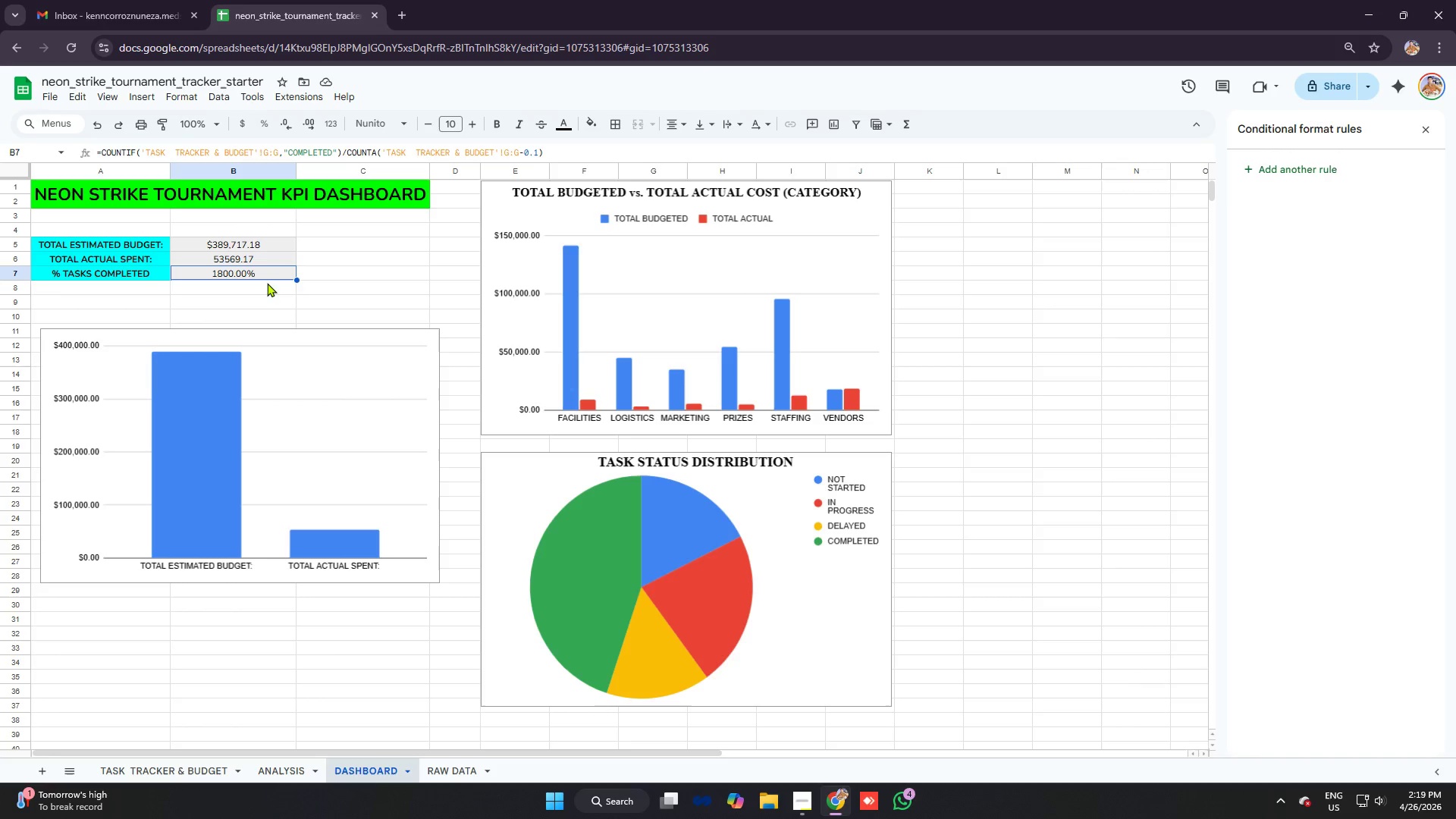 
left_click([241, 271])
 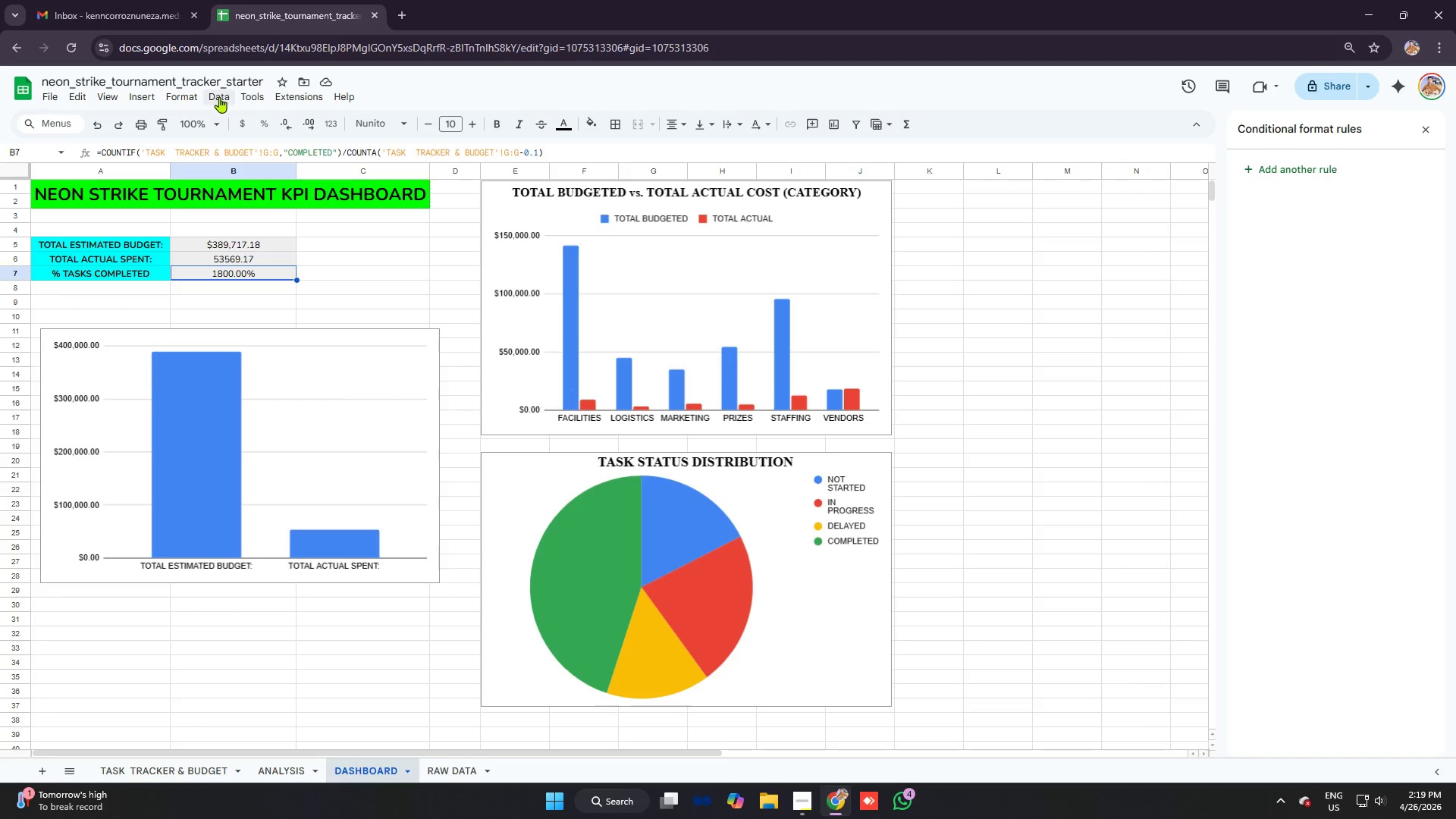 
left_click([186, 97])
 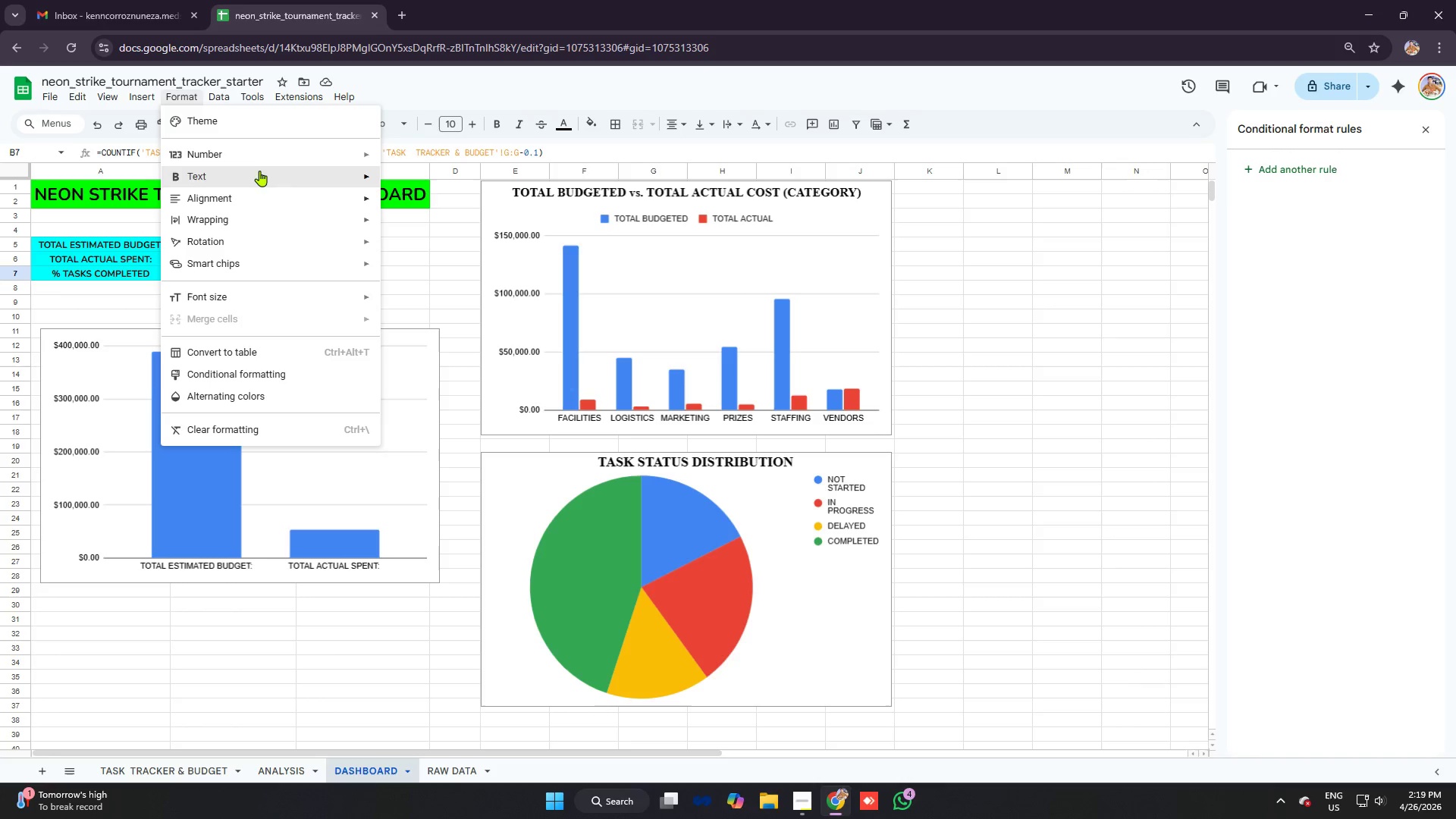 
left_click([265, 155])
 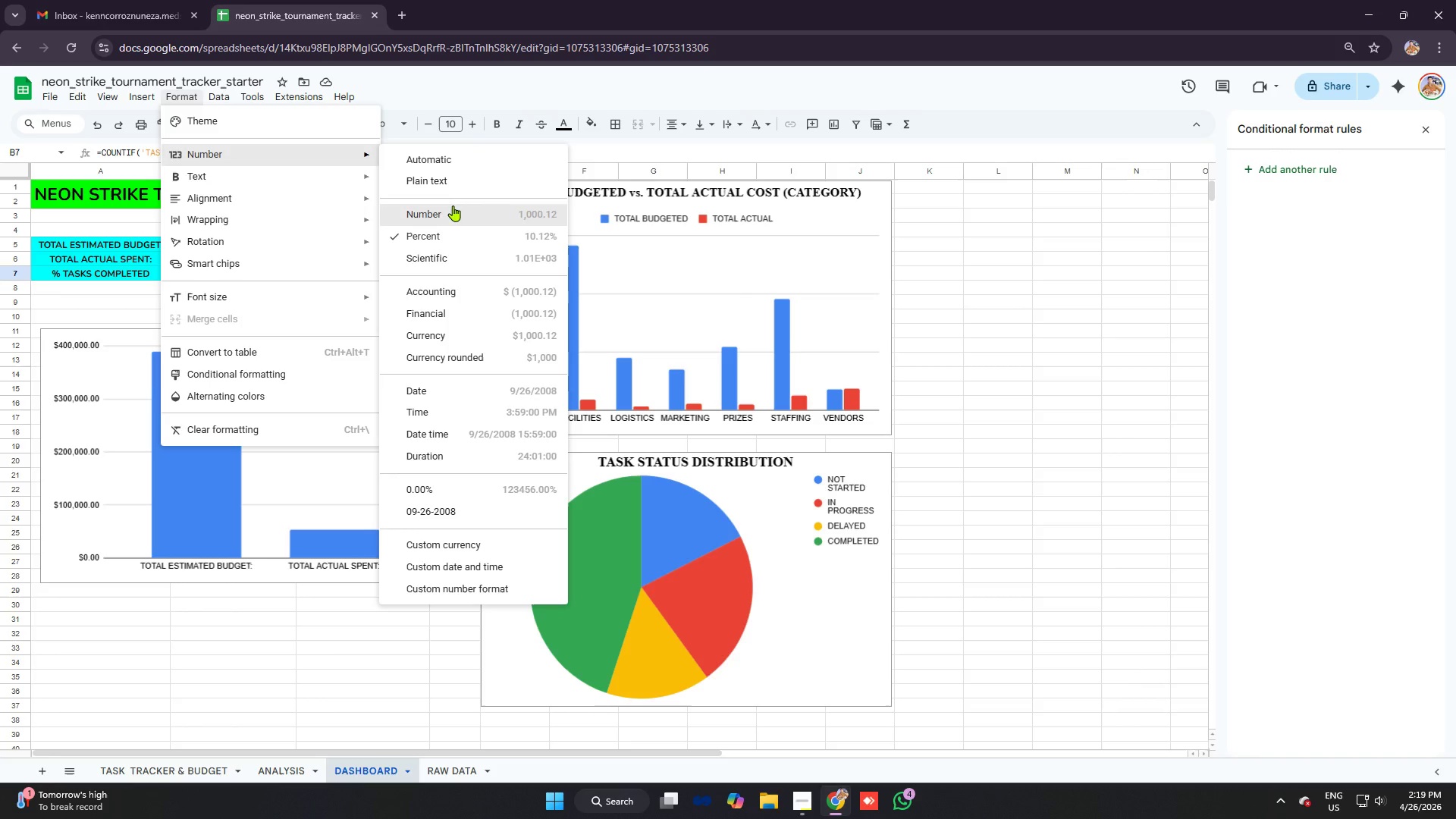 
wait(5.2)
 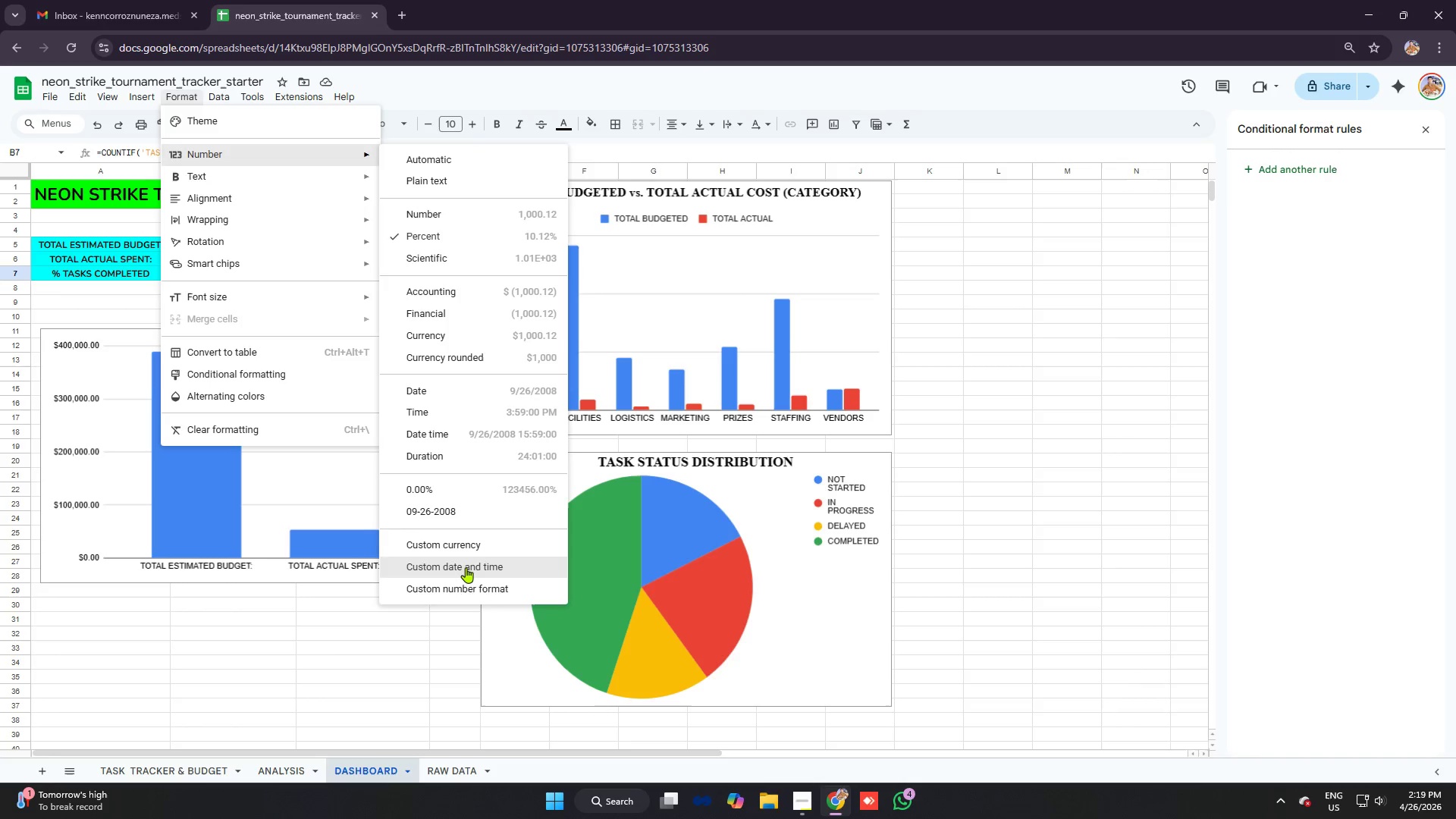 
left_click([453, 210])
 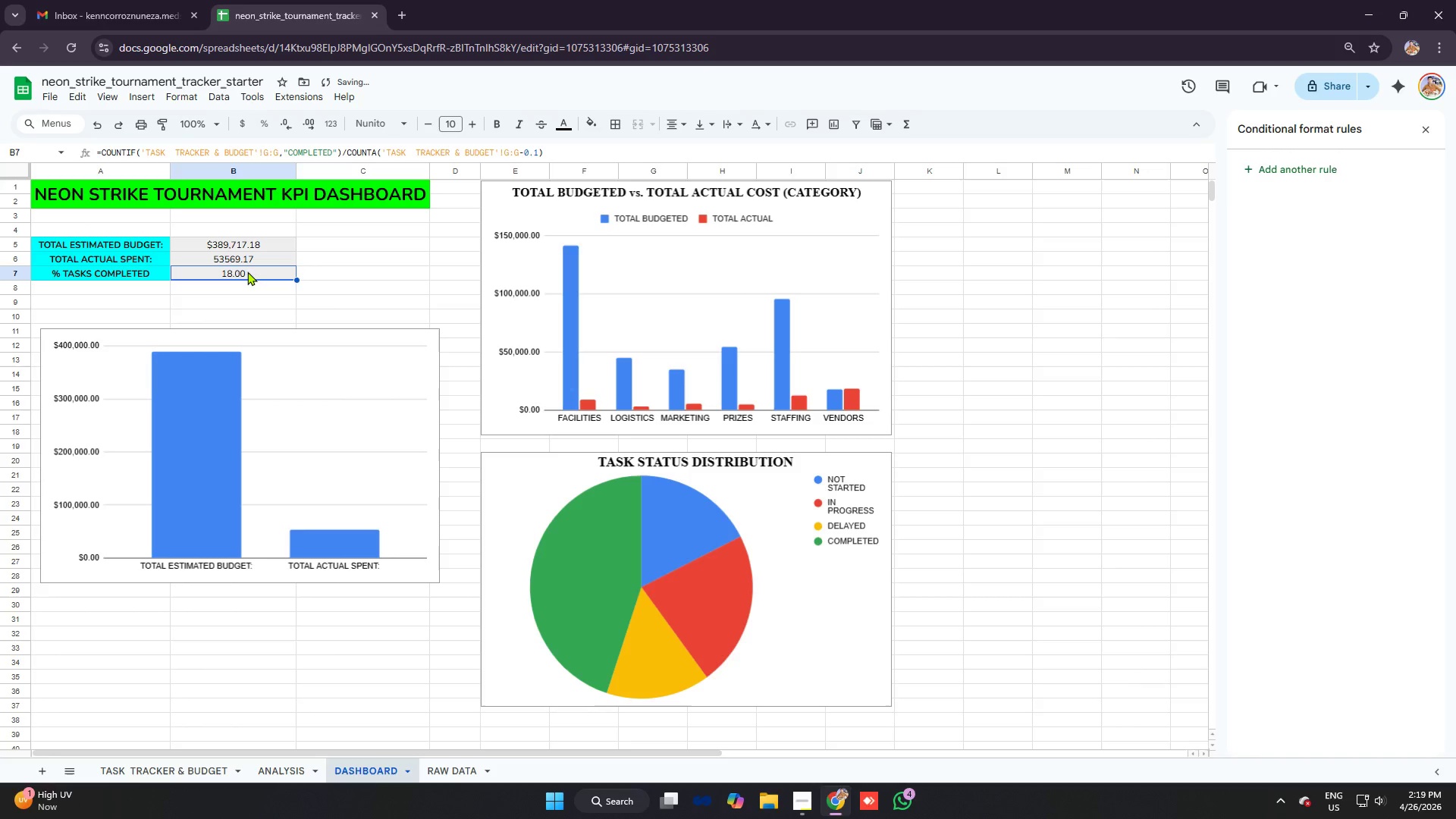 
left_click([249, 271])
 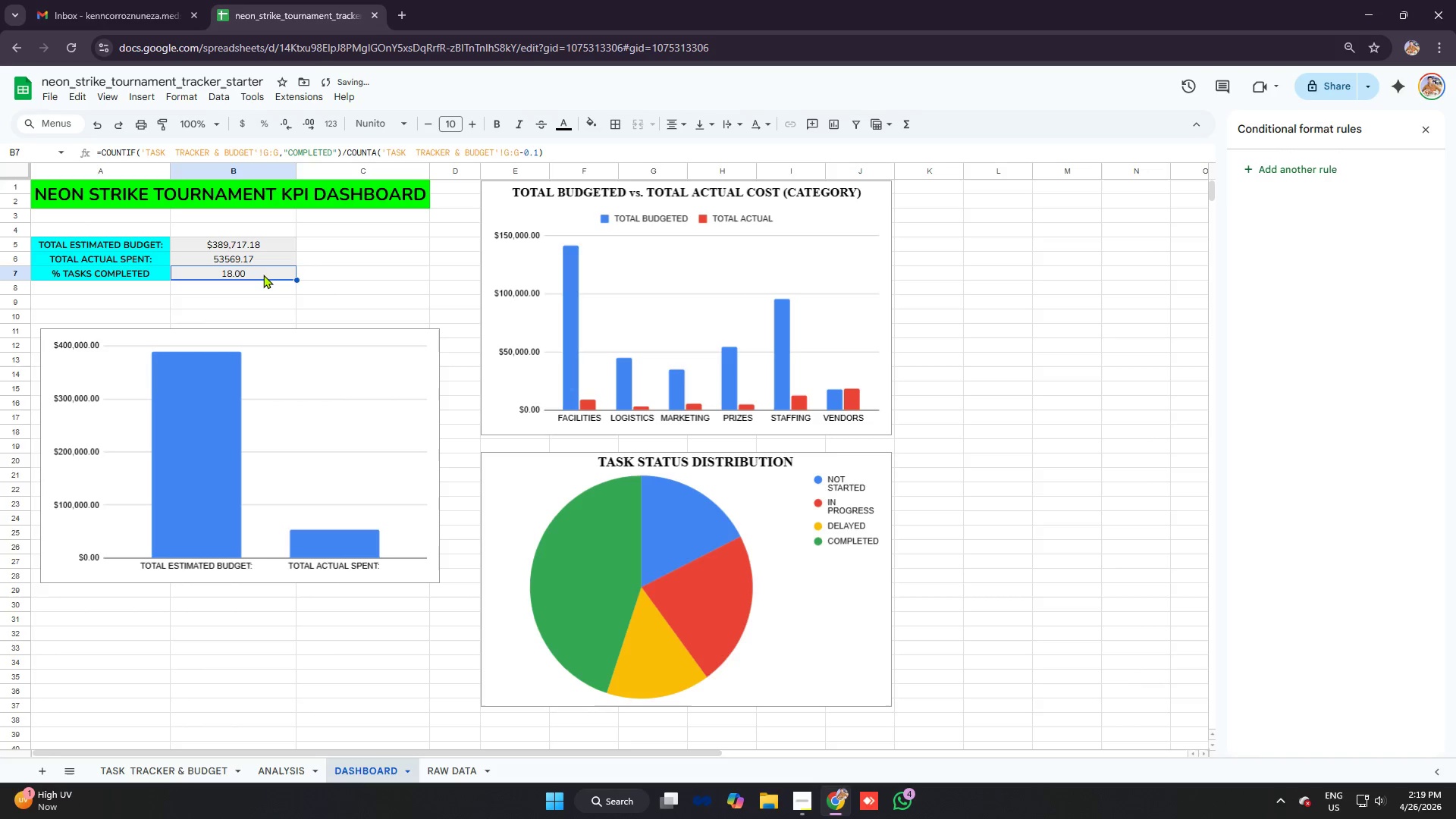 
double_click([263, 275])
 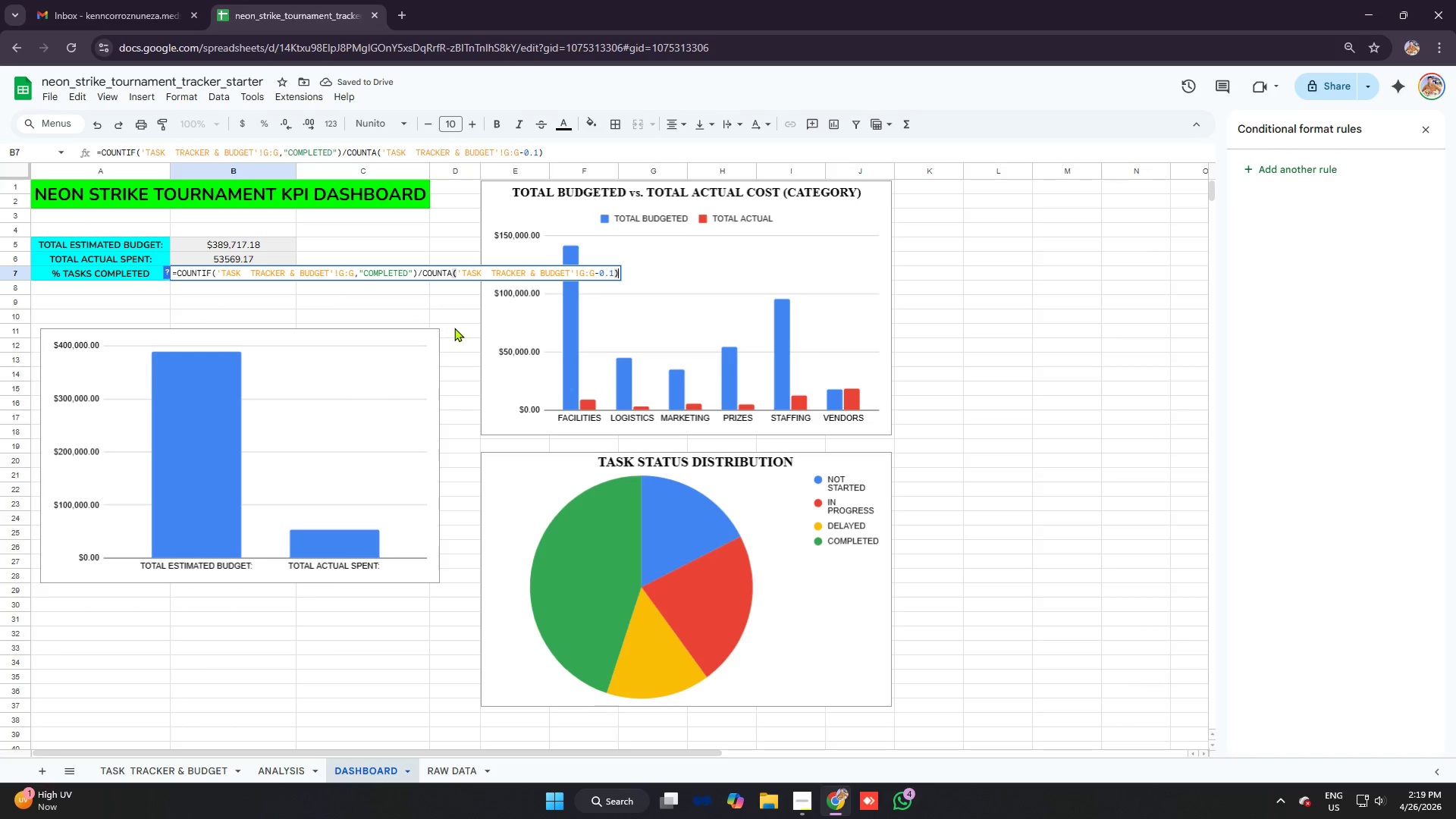 
left_click([449, 307])
 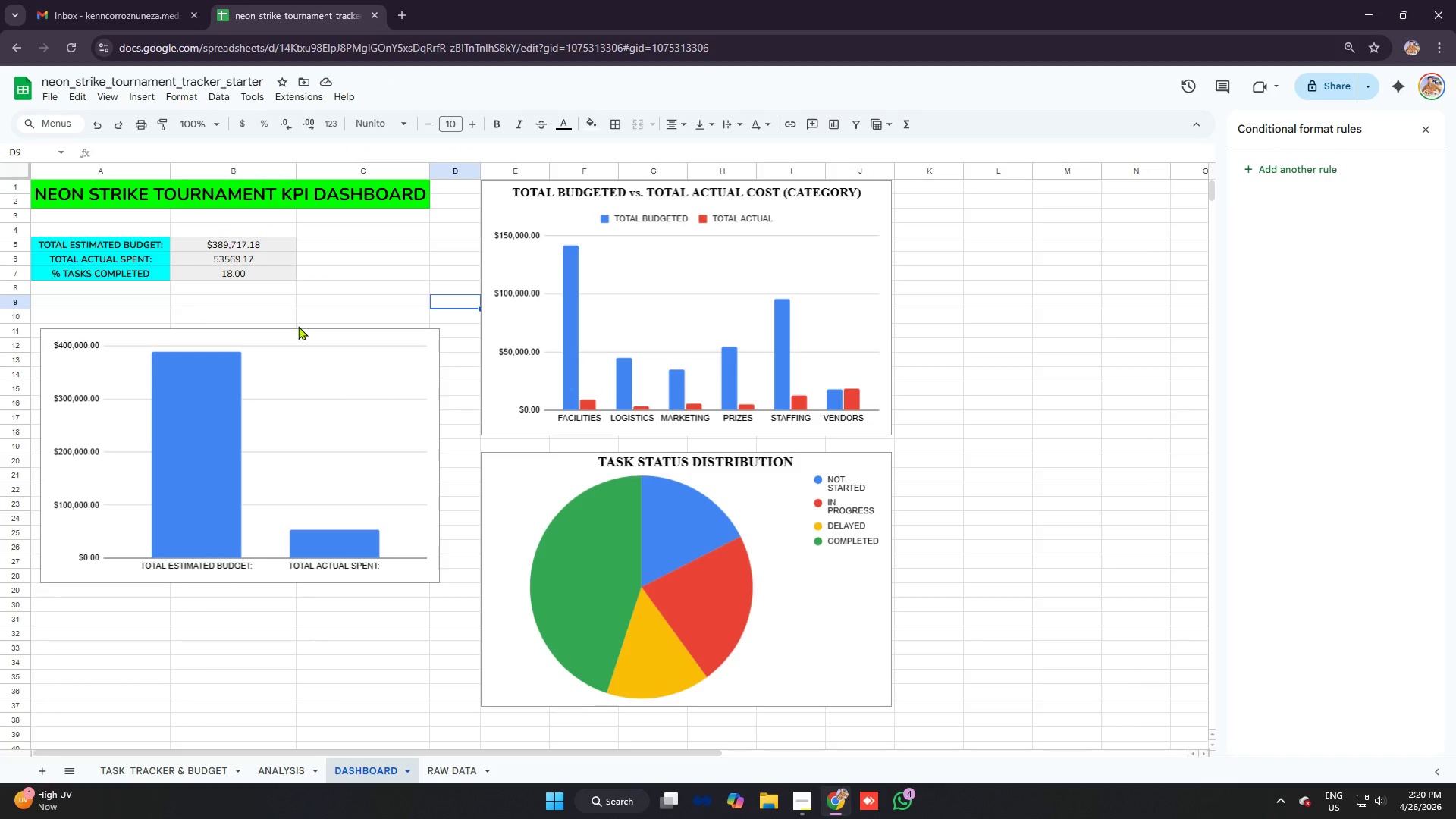 
left_click([375, 272])
 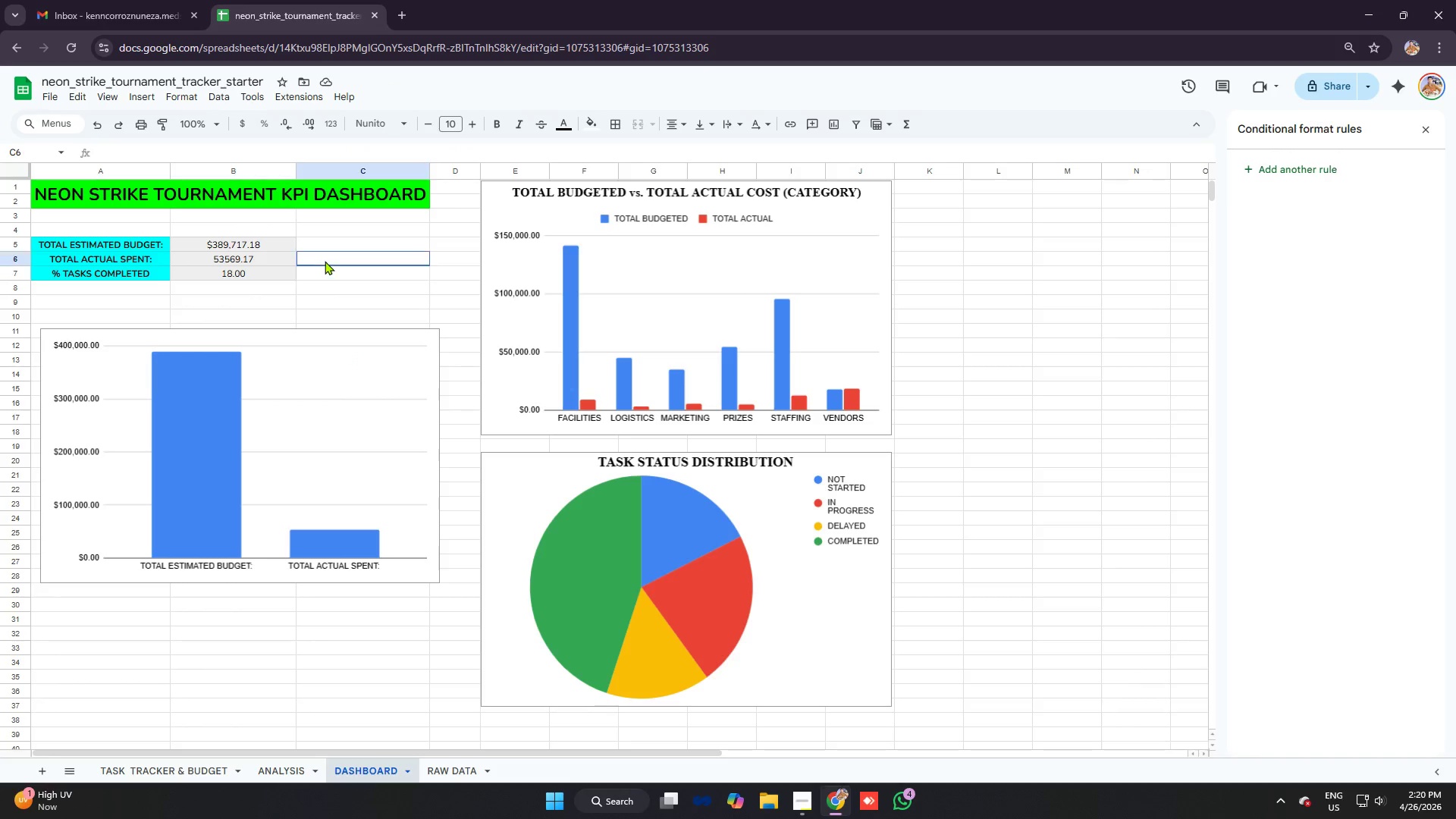 
left_click([325, 261])
 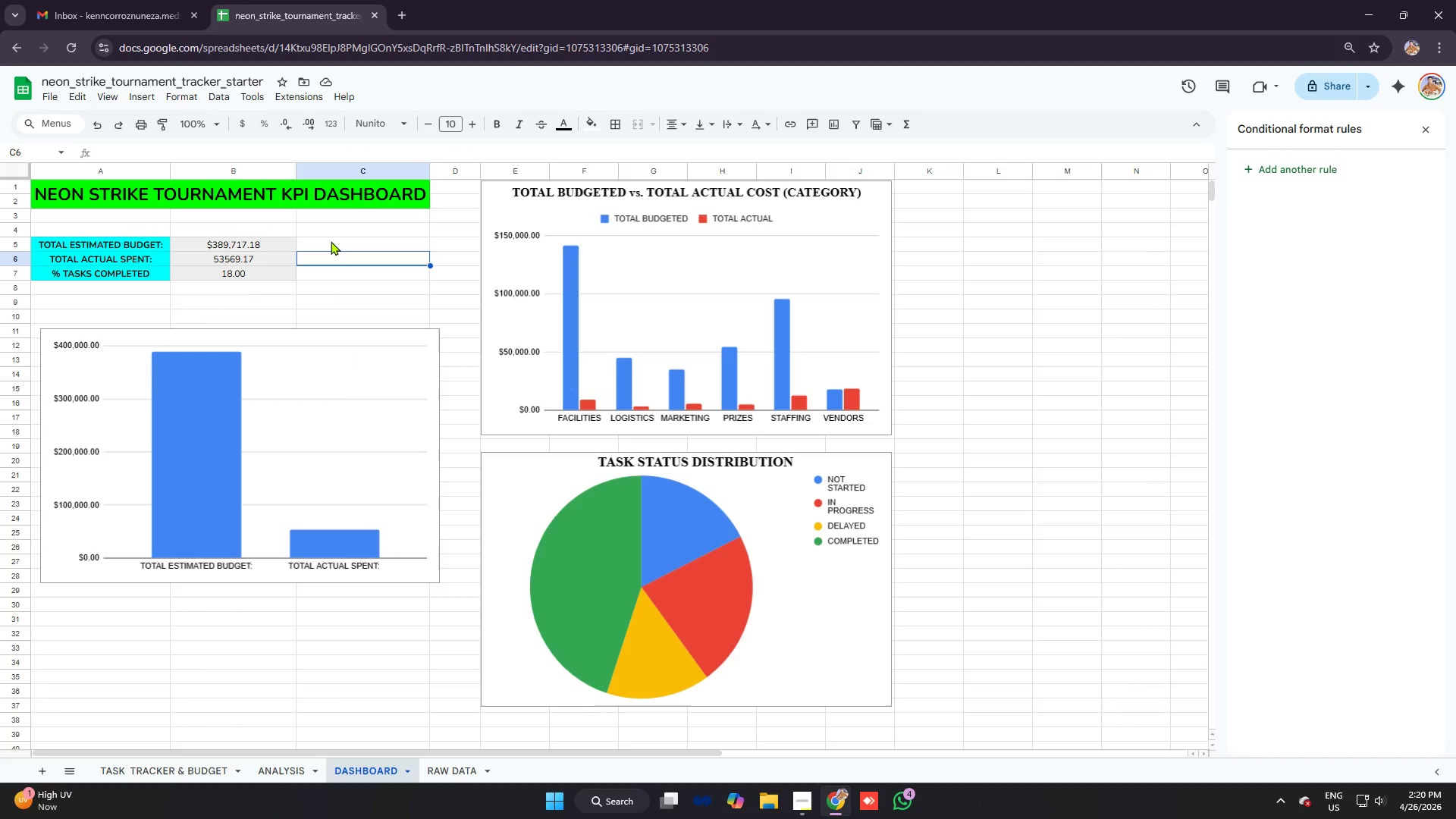 
left_click([331, 241])
 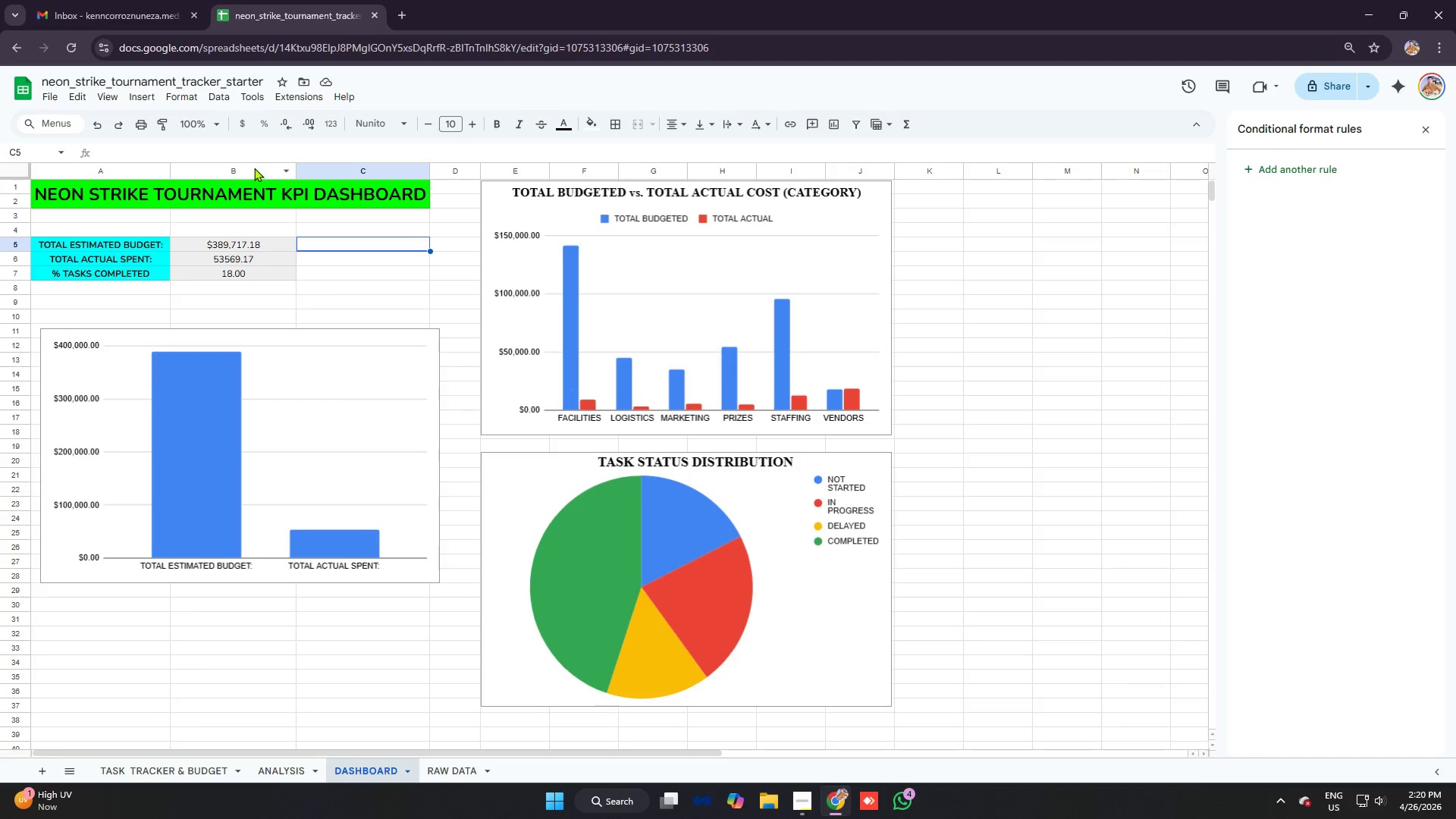 
wait(6.36)
 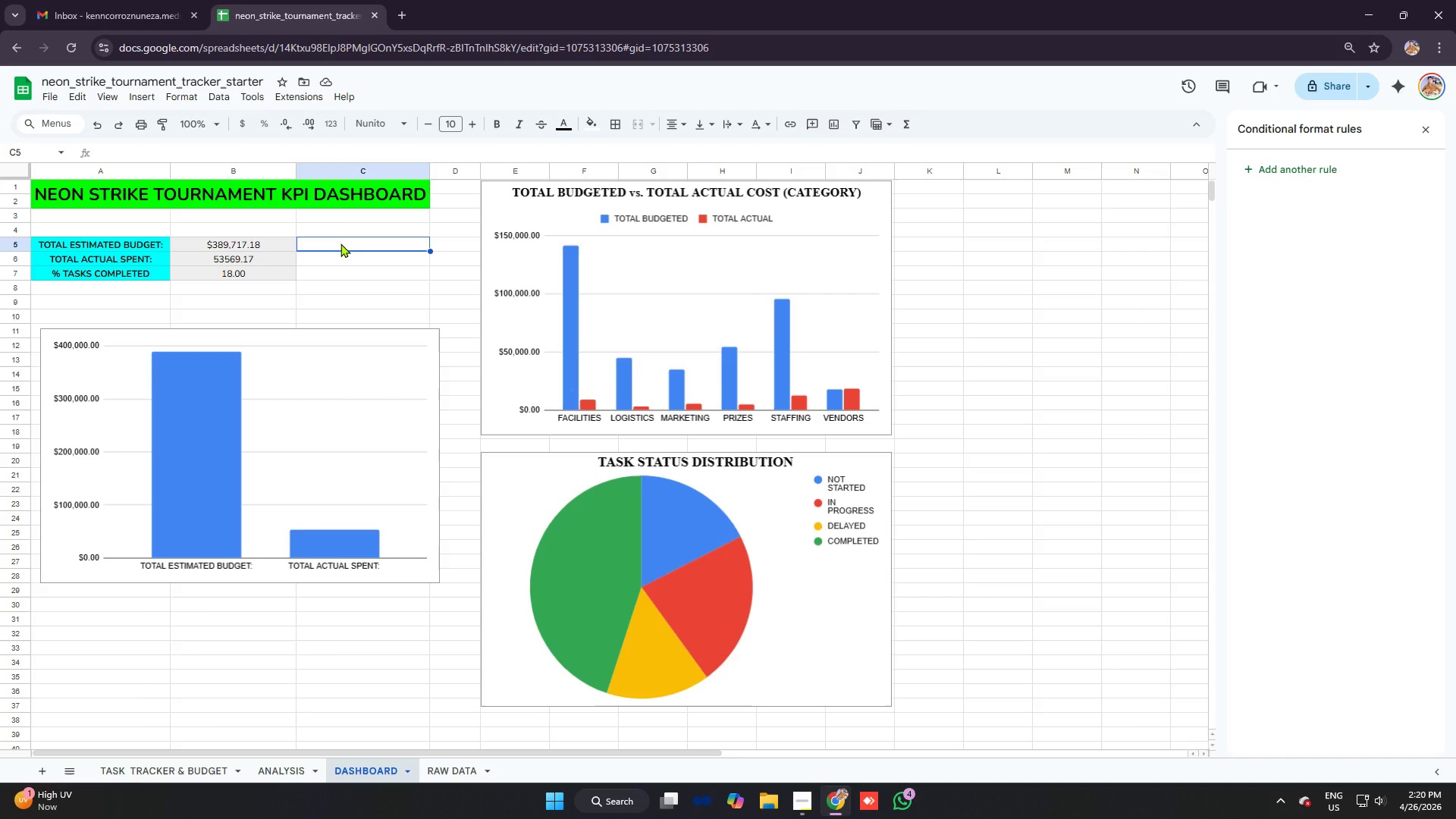 
left_click([332, 273])
 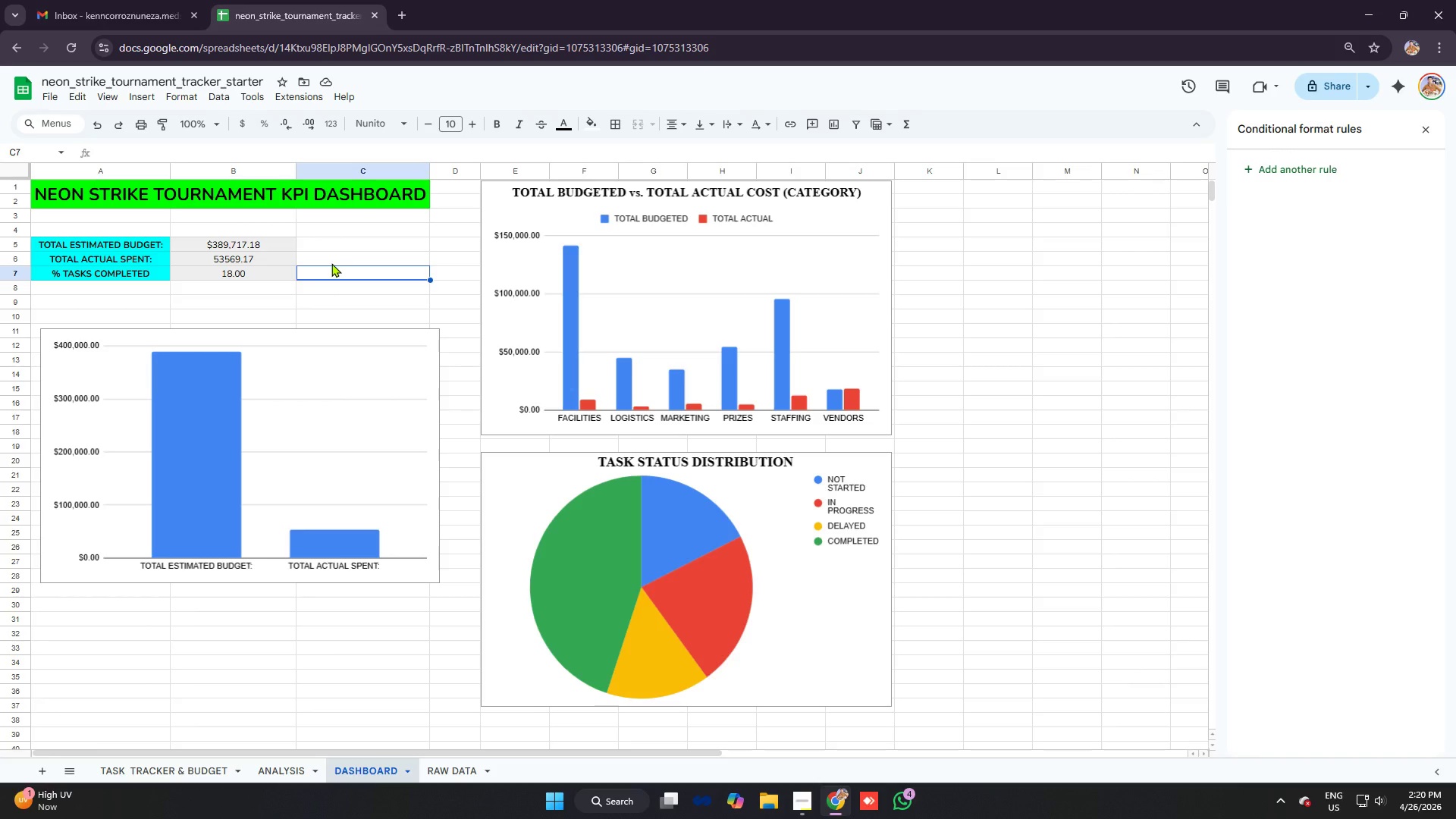 
left_click([331, 263])
 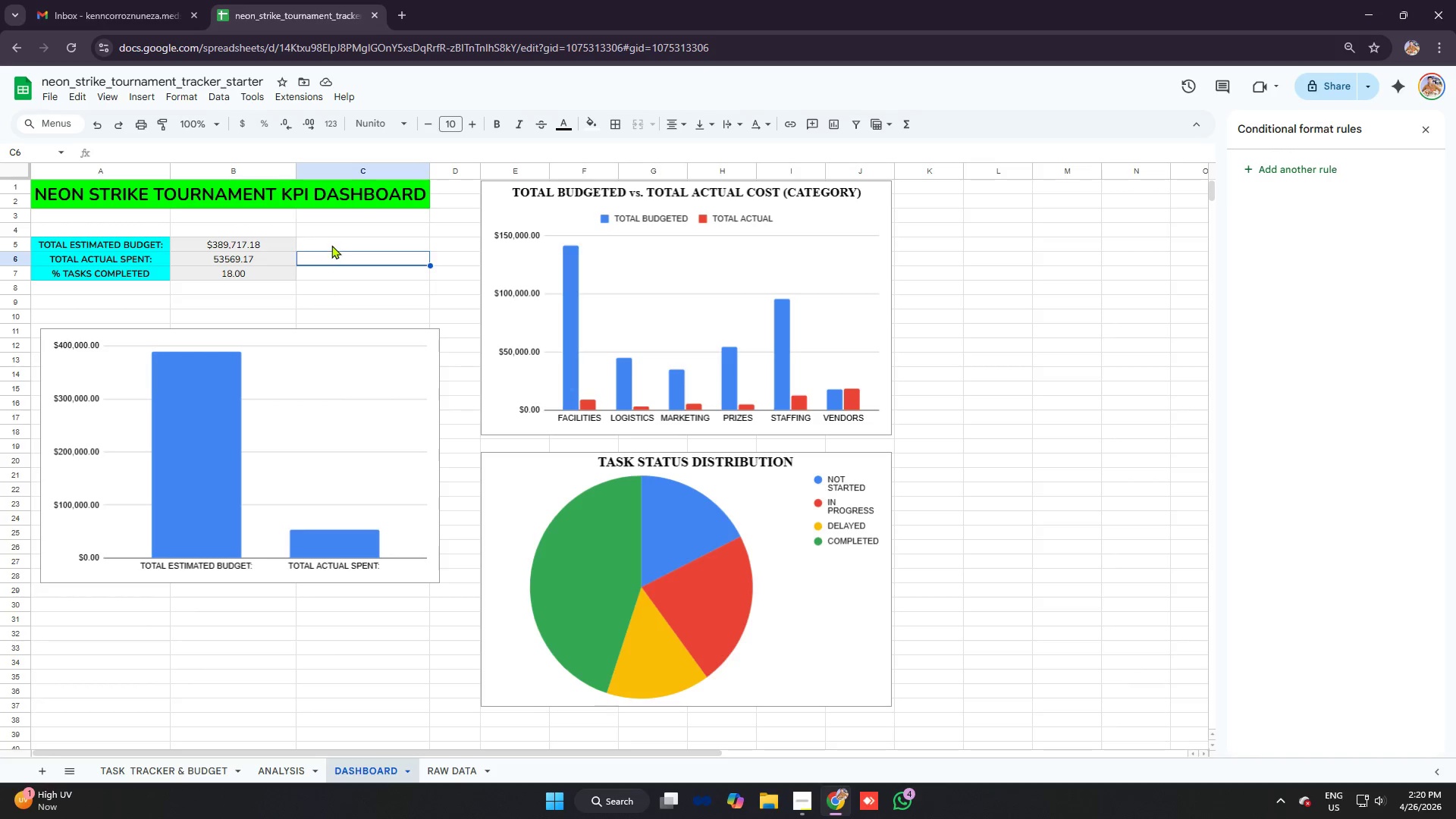 
left_click([331, 245])
 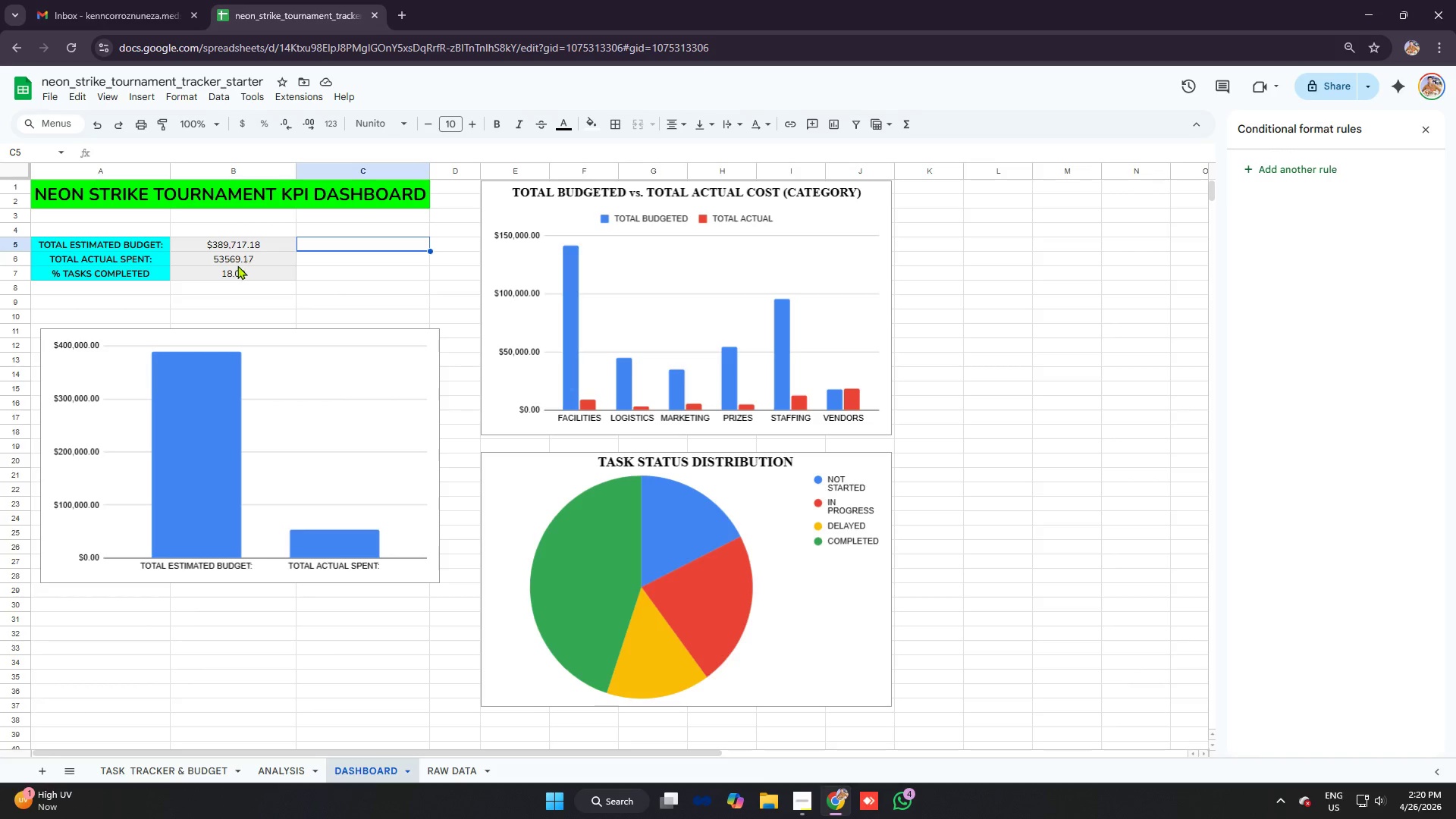 
left_click([237, 256])
 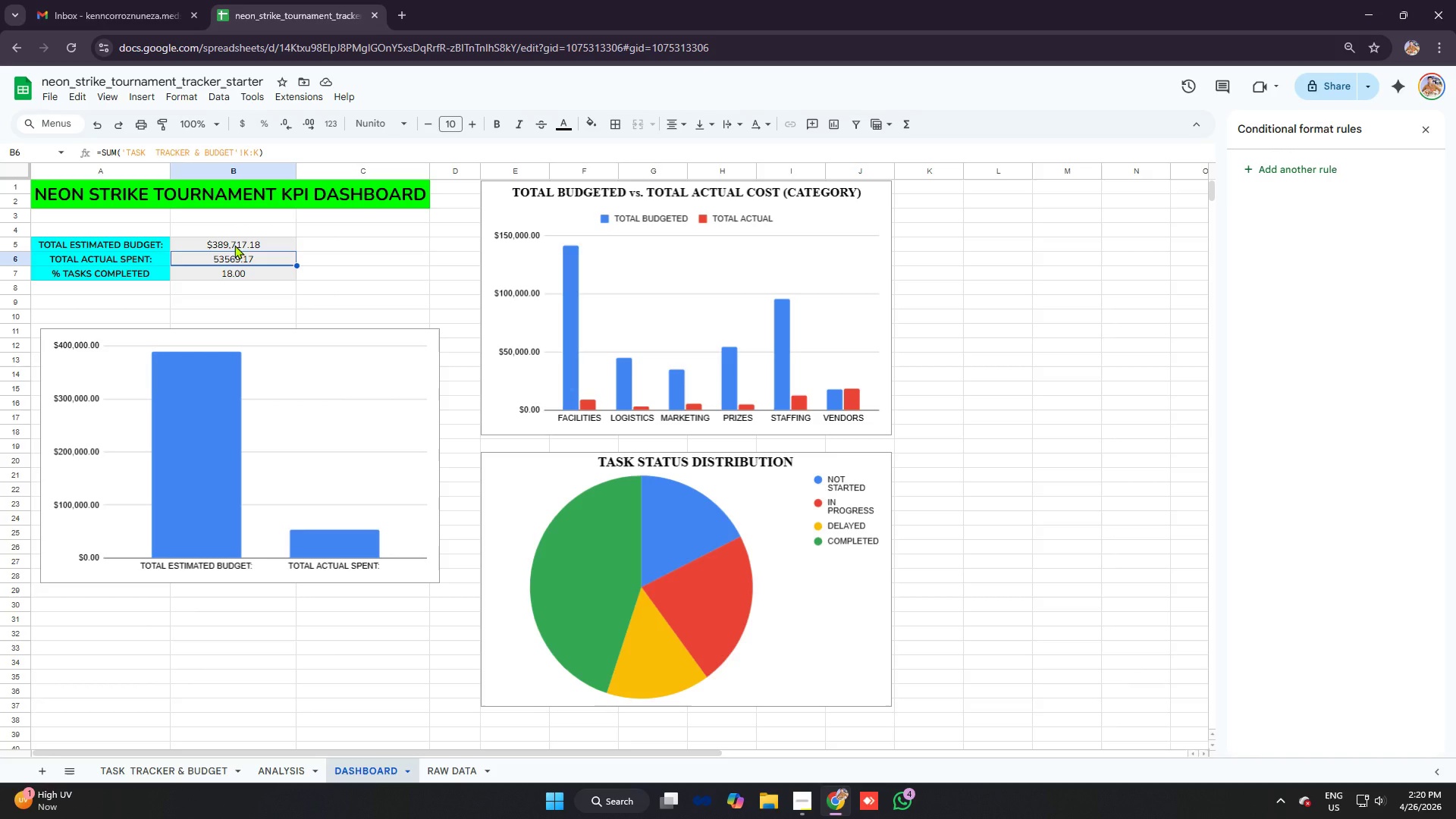 
left_click_drag(start_coordinate=[234, 244], to_coordinate=[251, 259])
 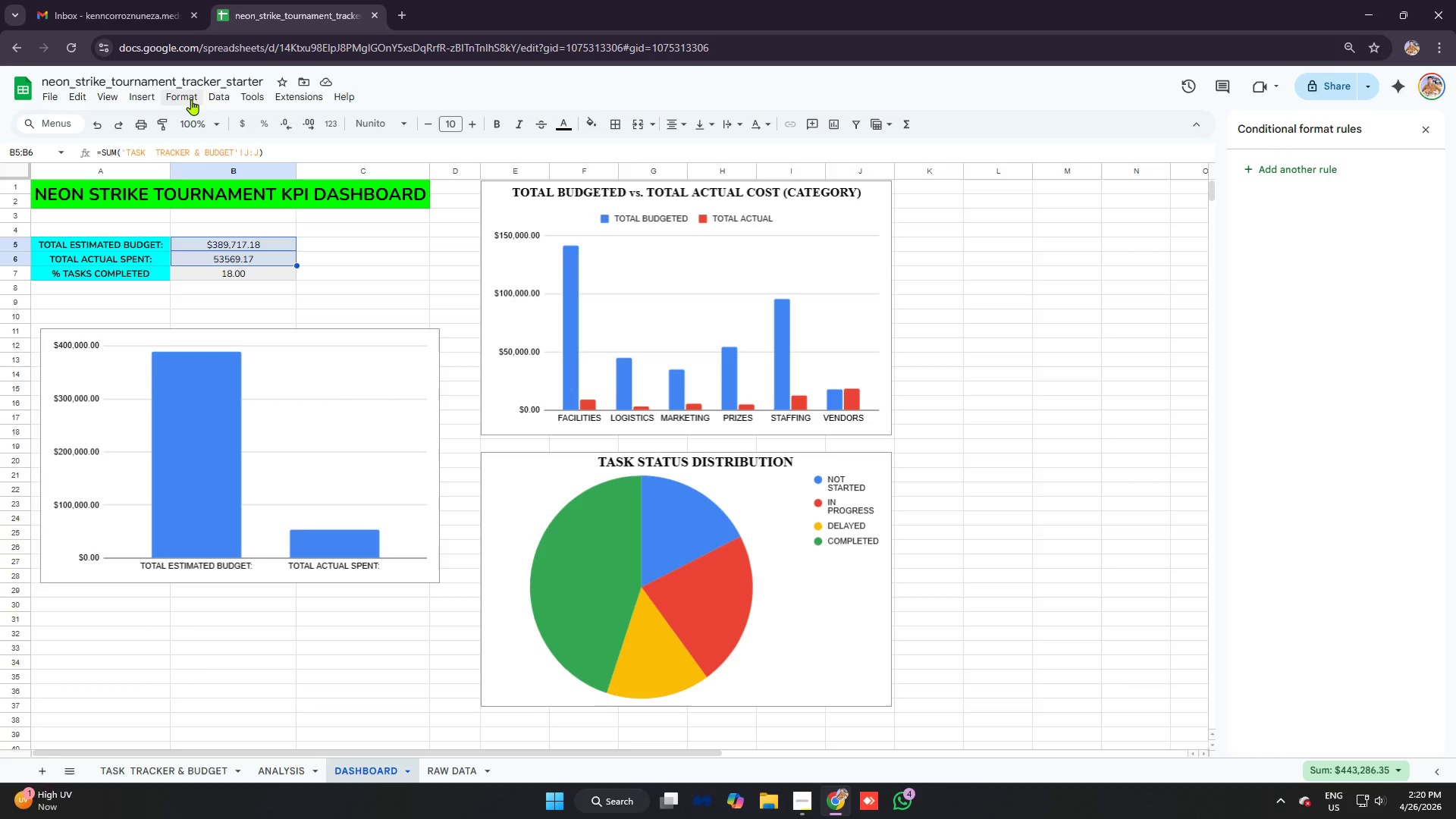 
left_click([191, 99])
 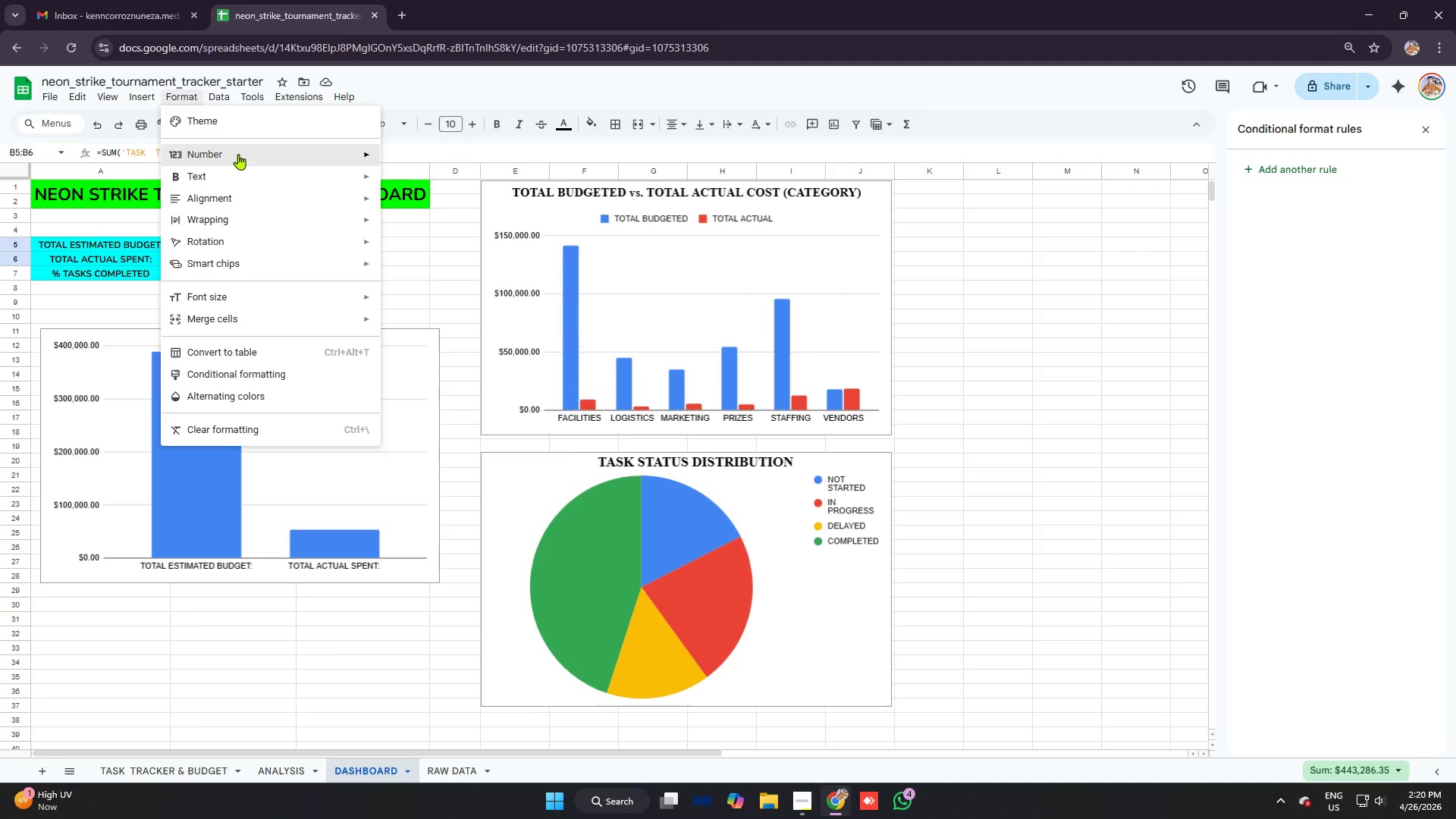 
left_click([241, 158])
 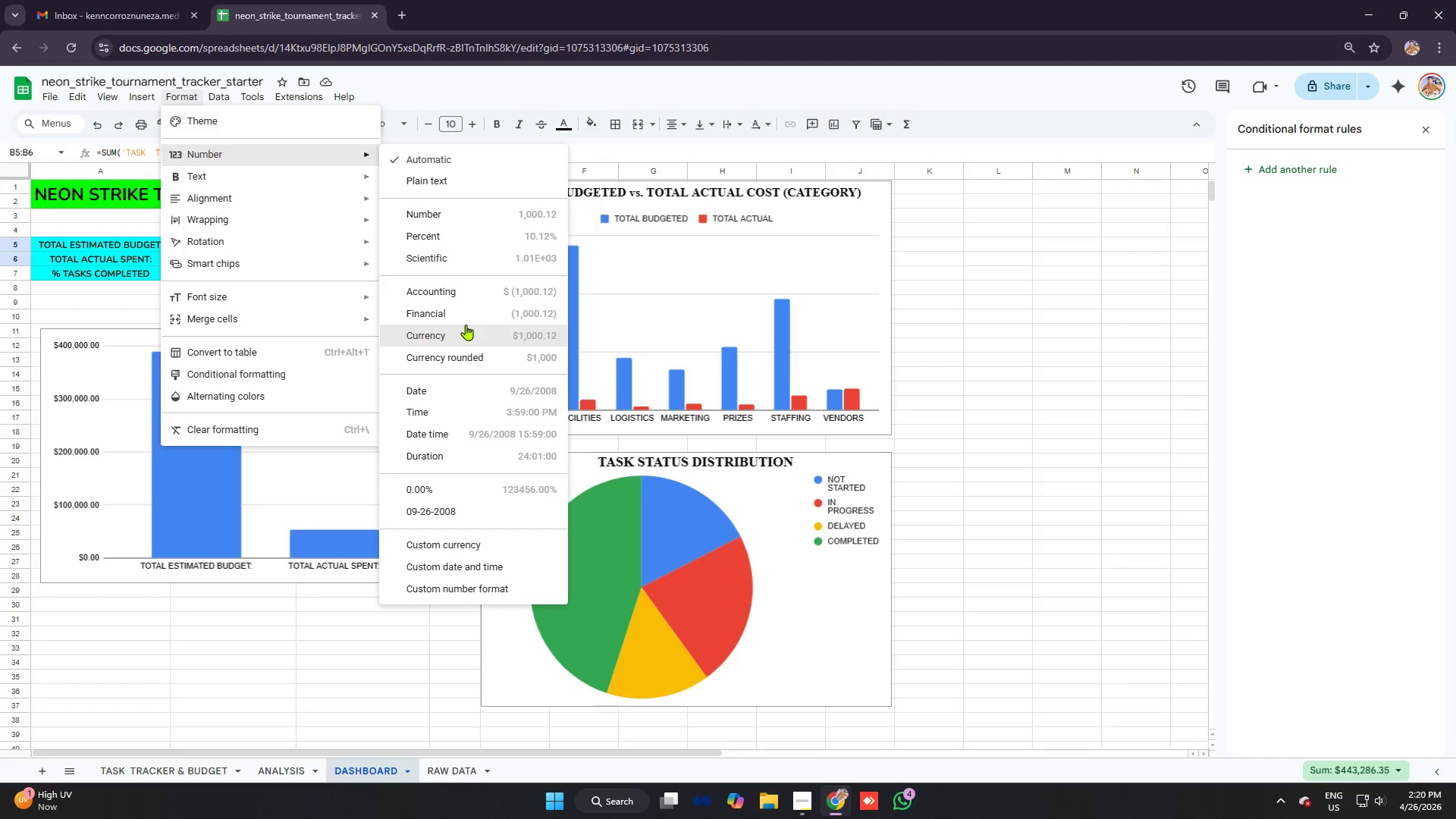 
left_click([464, 328])
 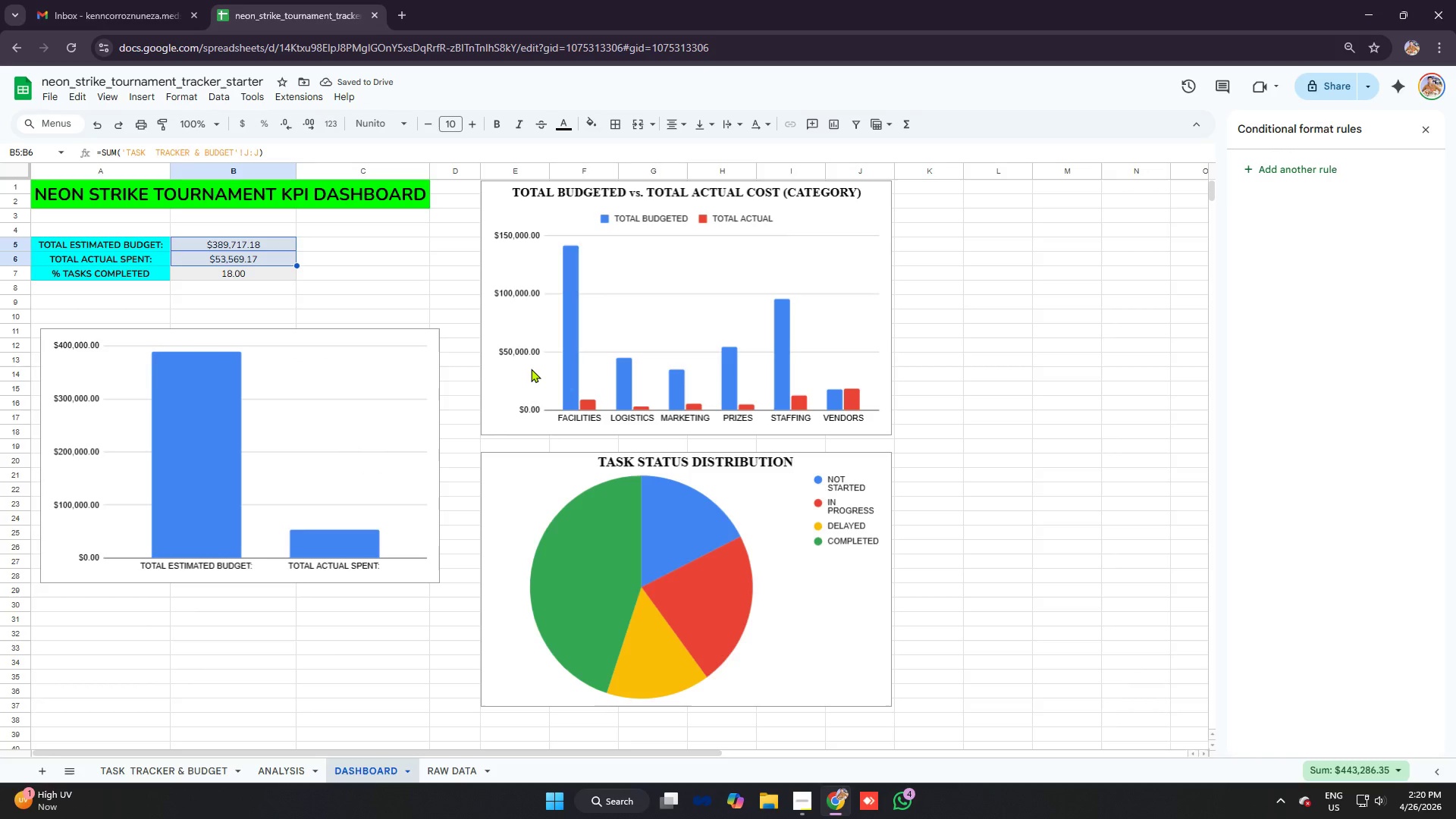 
left_click([403, 309])
 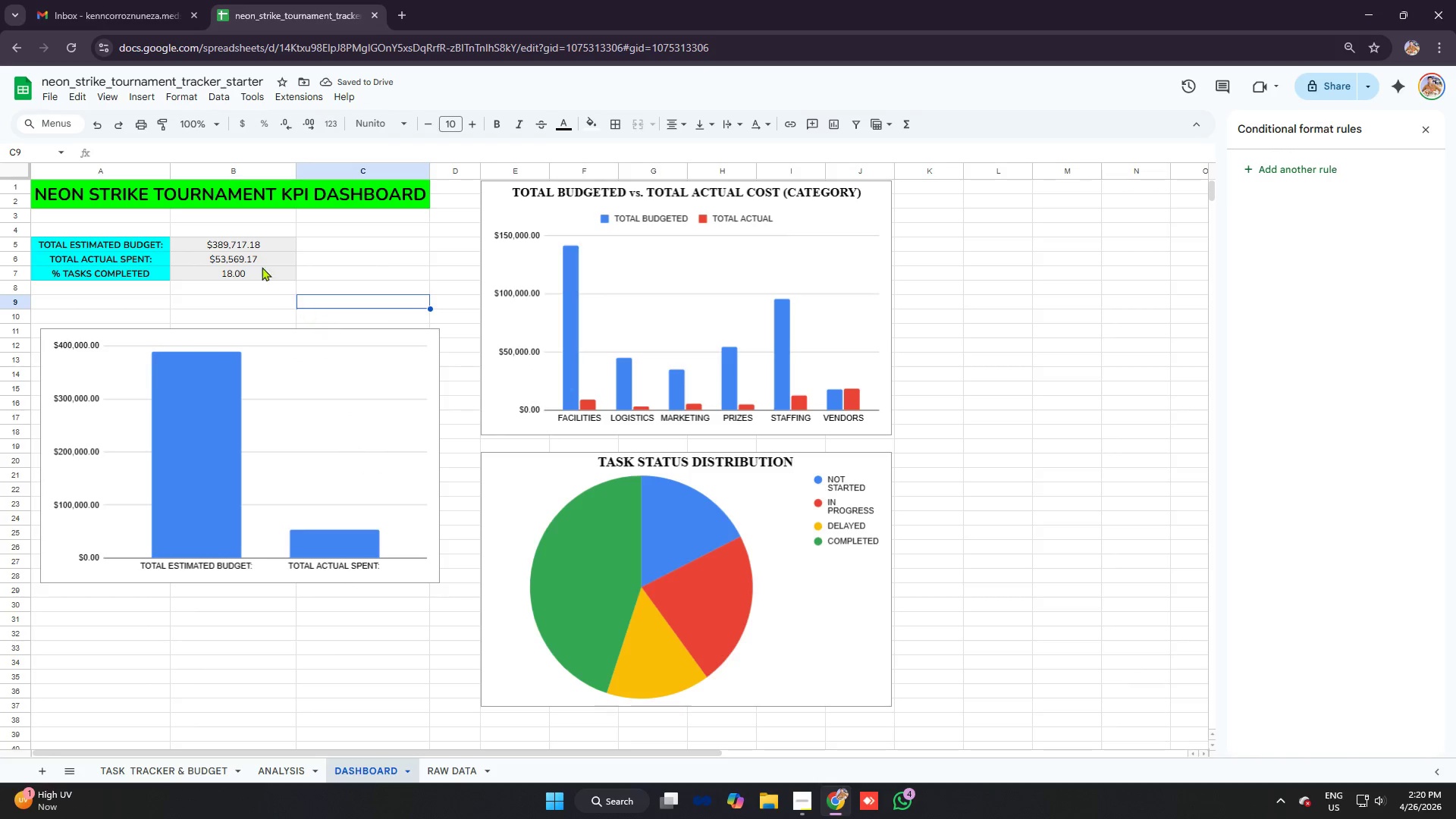 
left_click([255, 260])
 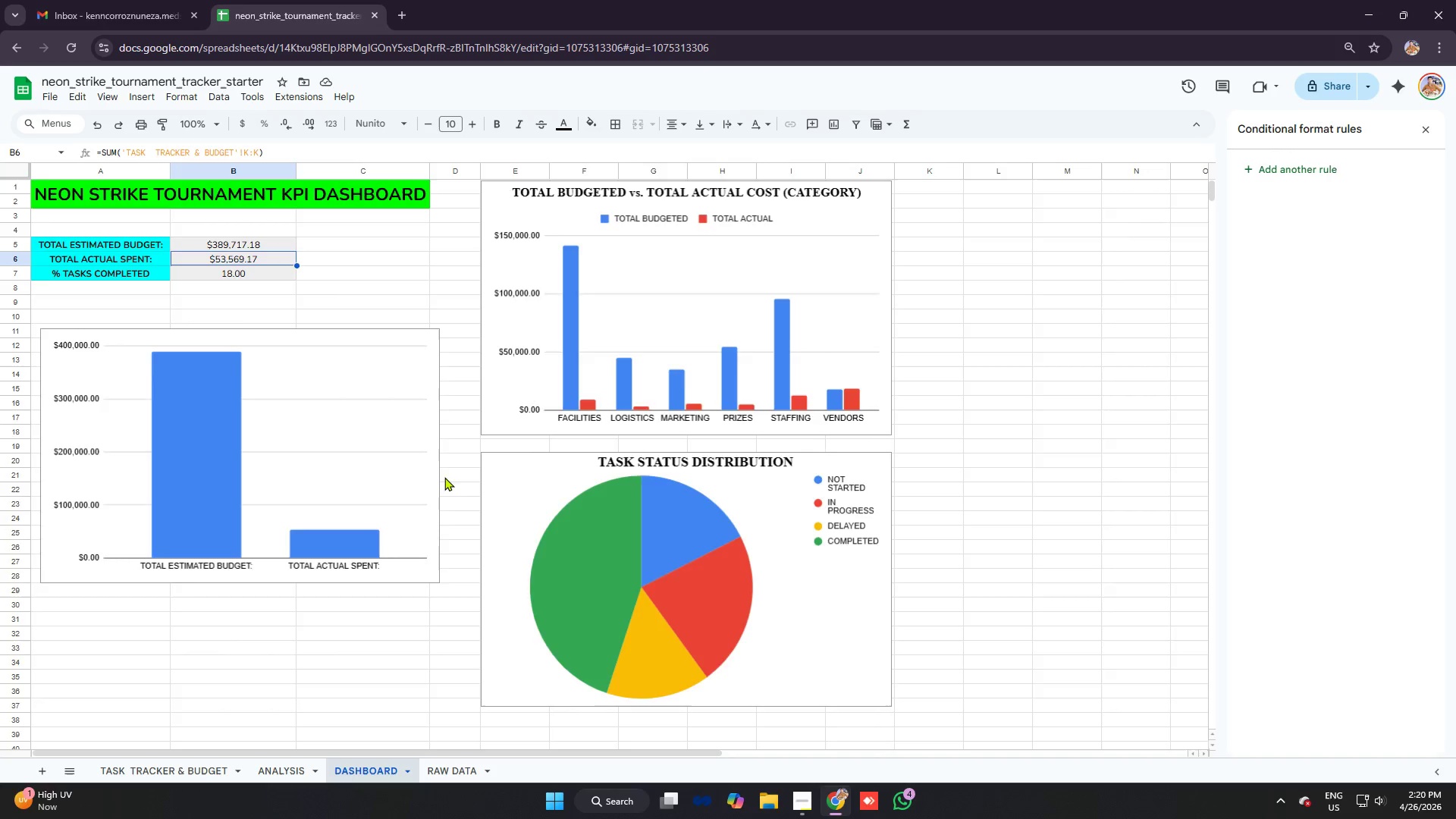 
scroll: coordinate [692, 413], scroll_direction: up, amount: 6.0
 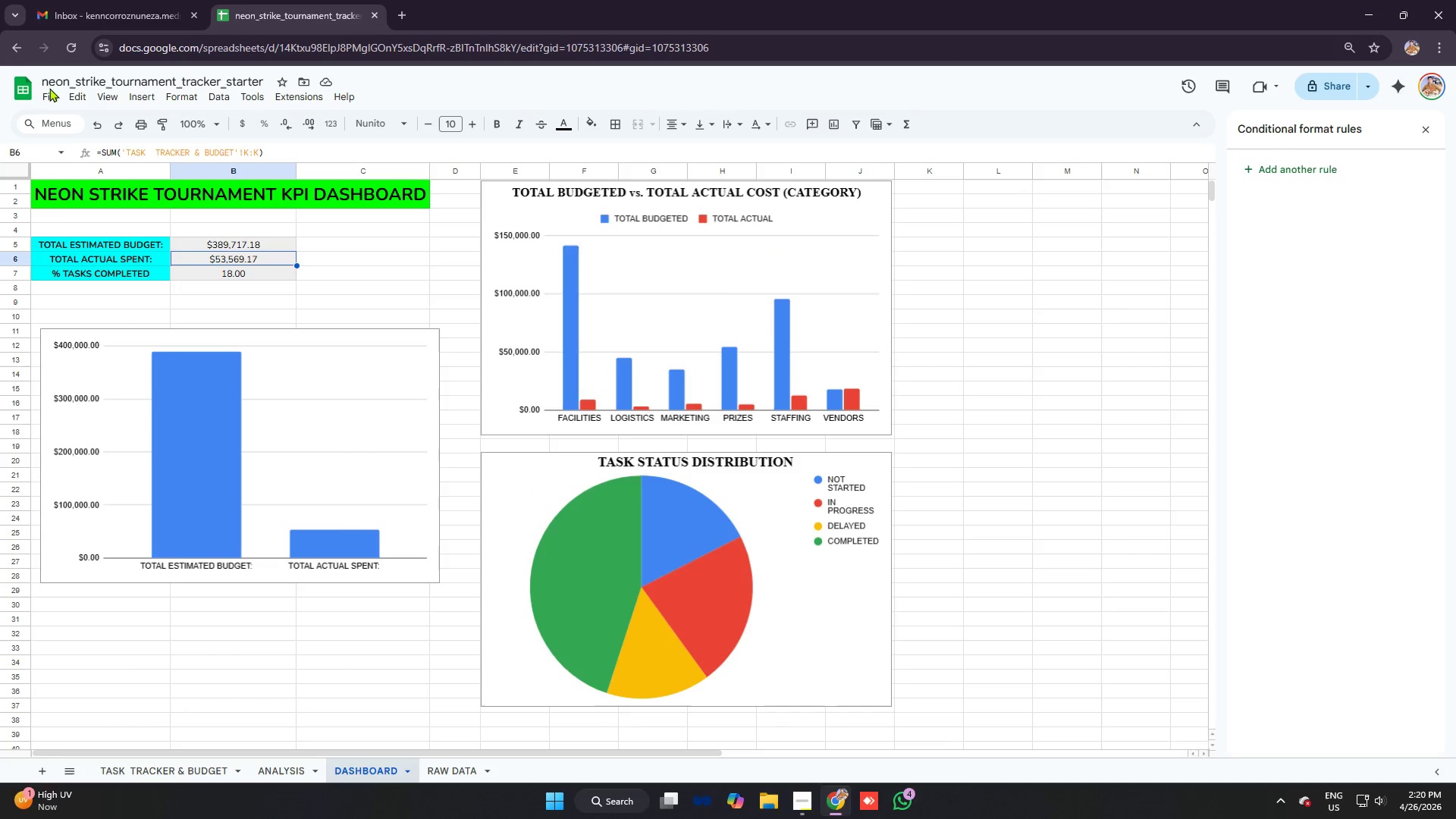 
left_click([51, 78])
 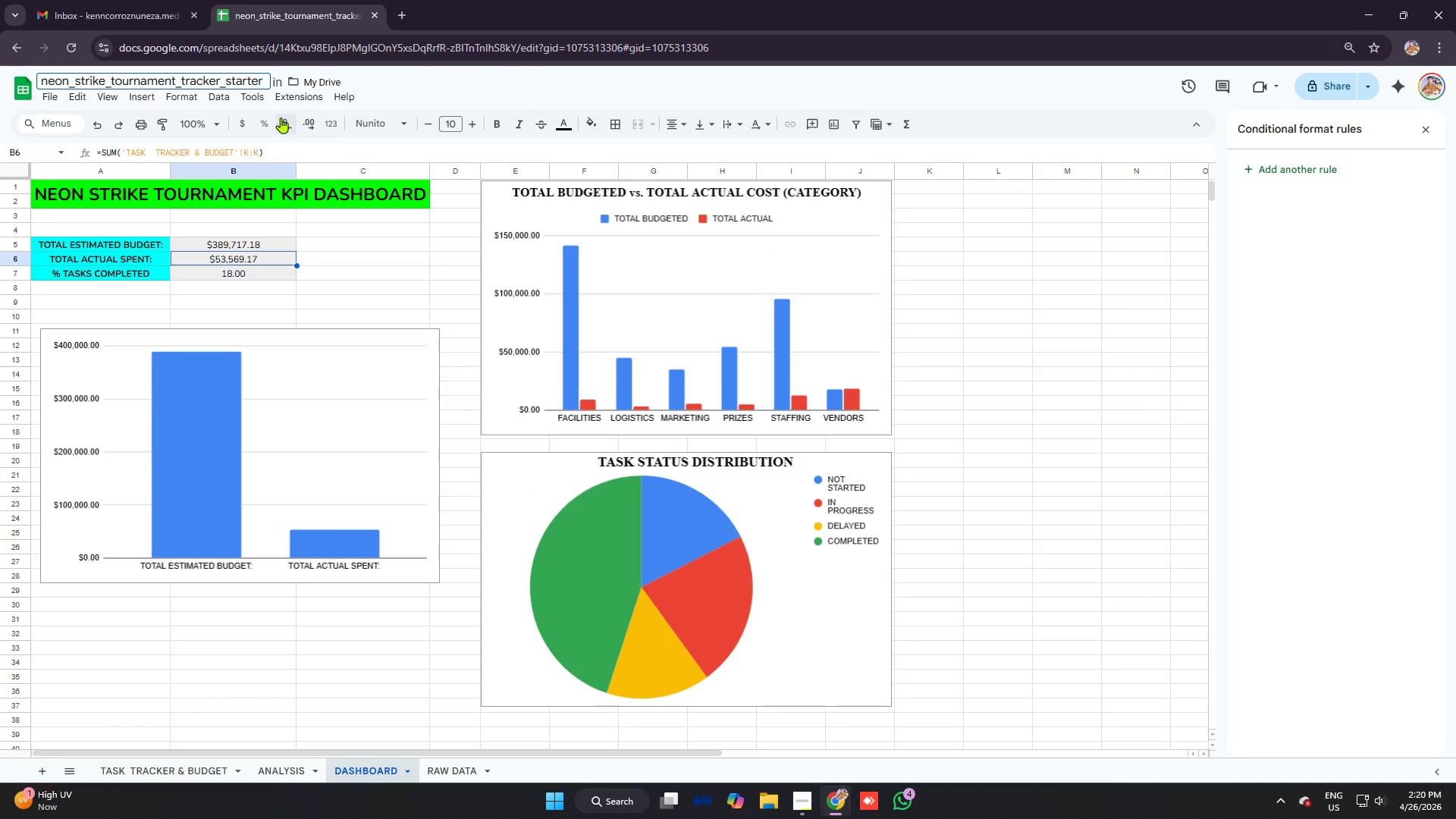 
key(Backspace)
 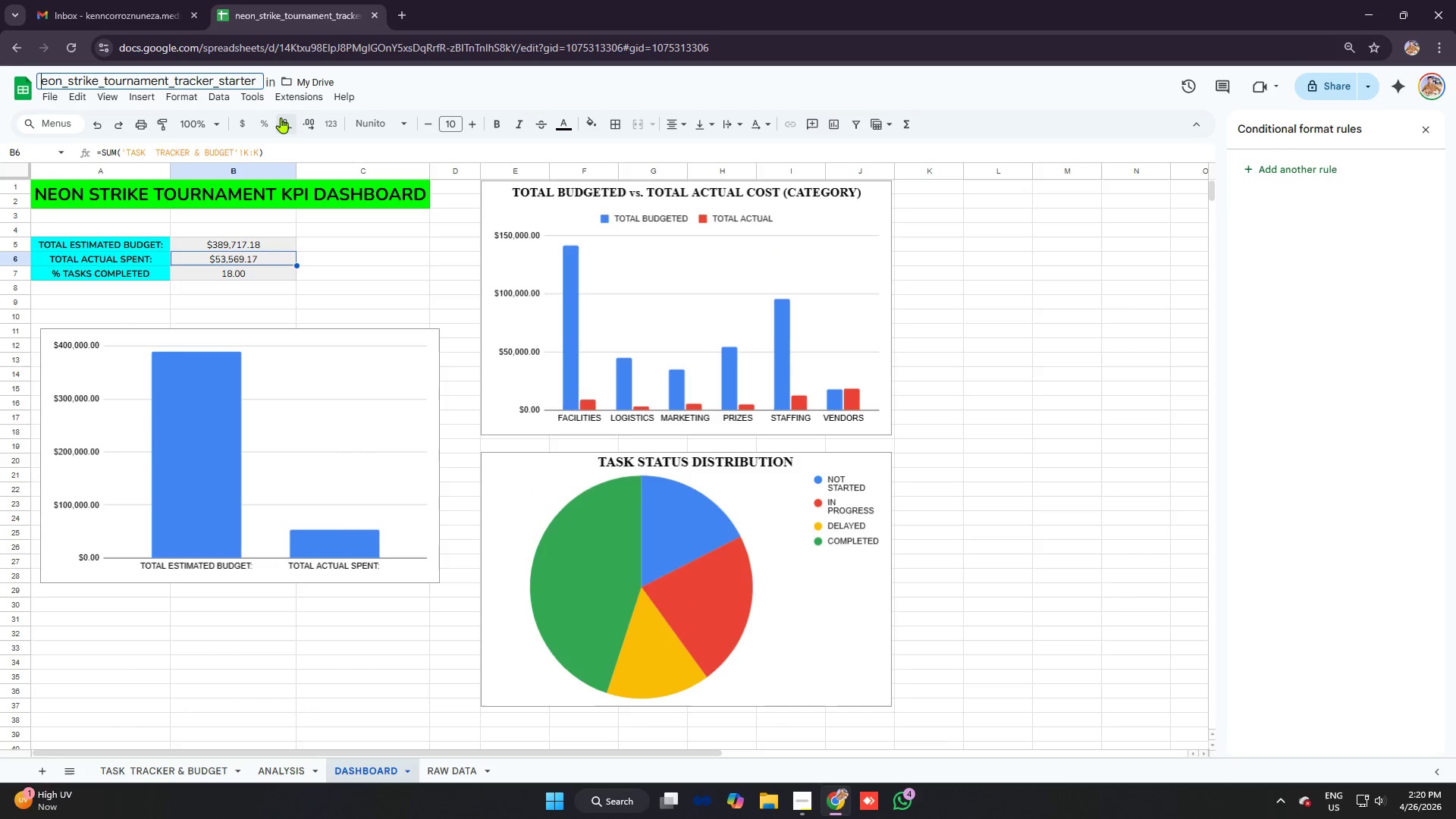 
key(N)
 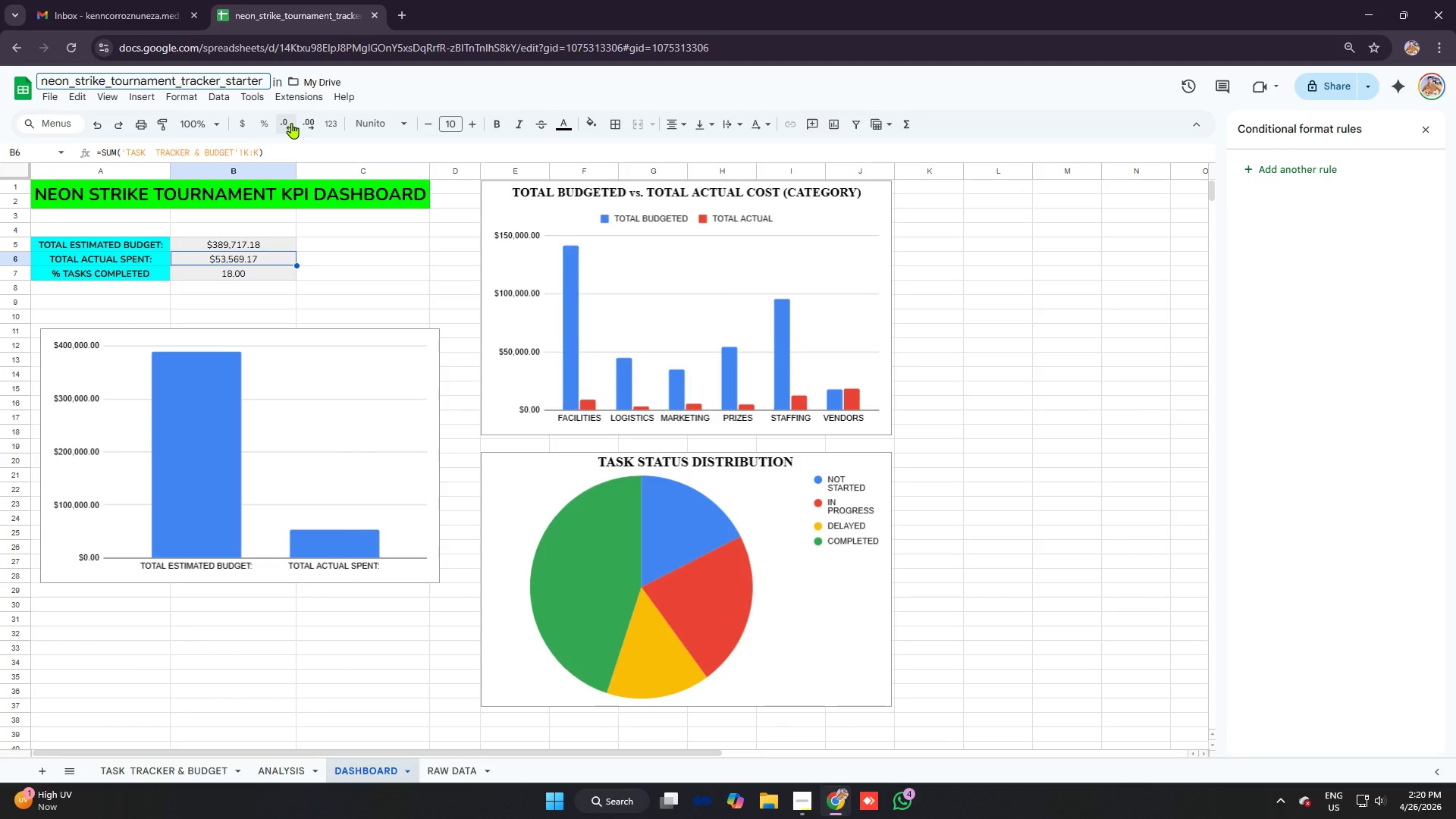 
key(Backspace)
 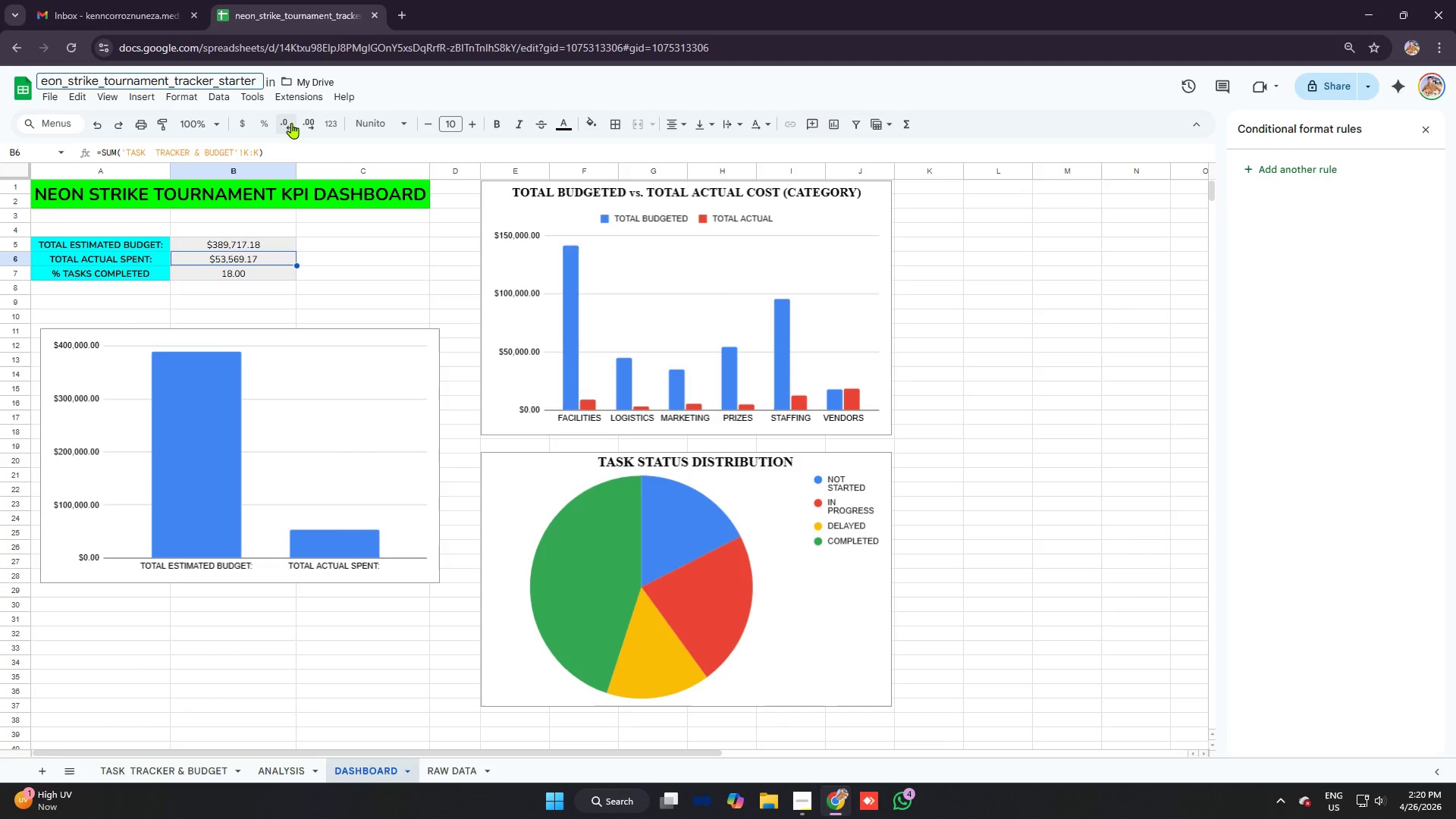 
key(CapsLock)
 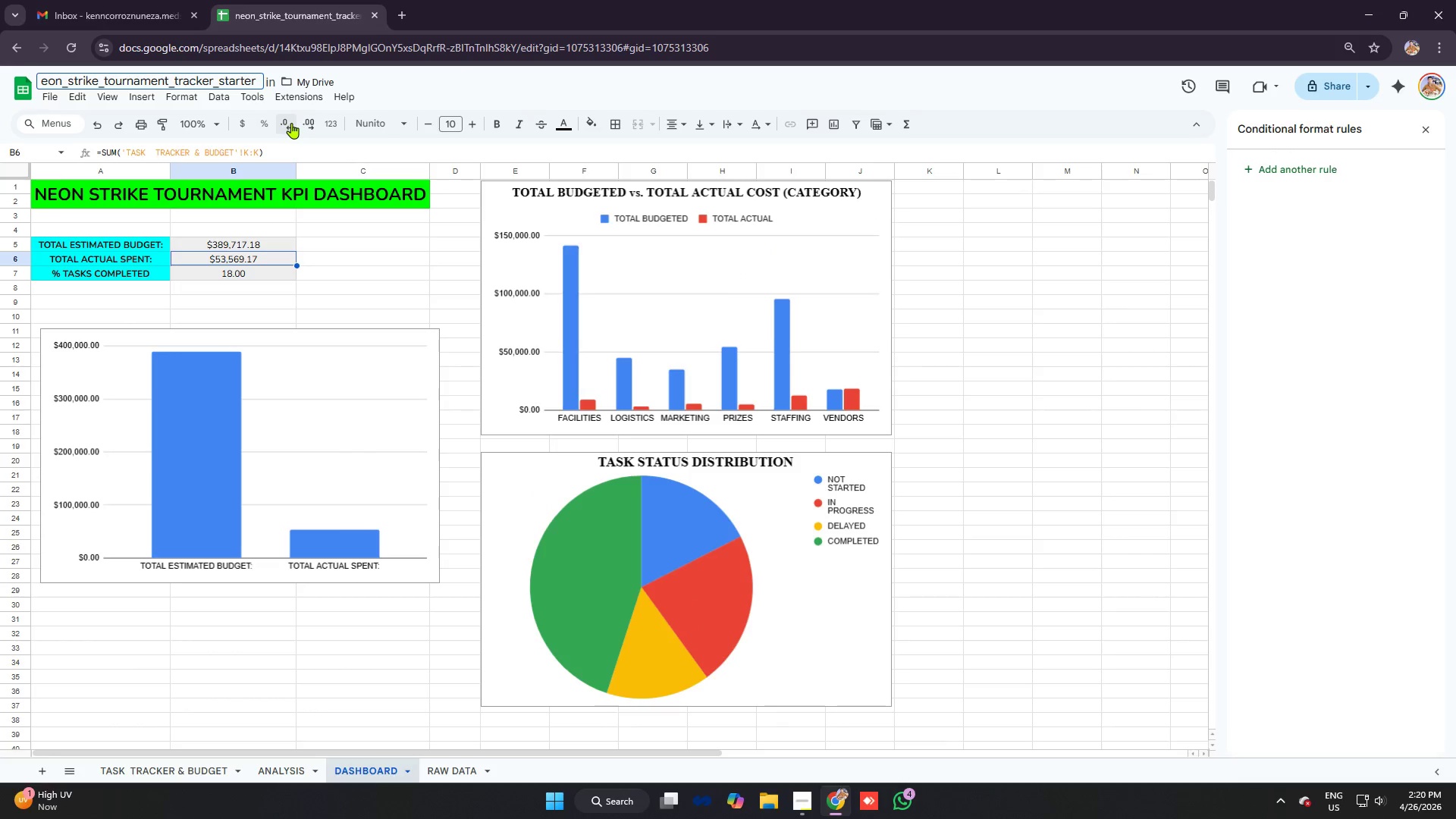 
key(N)
 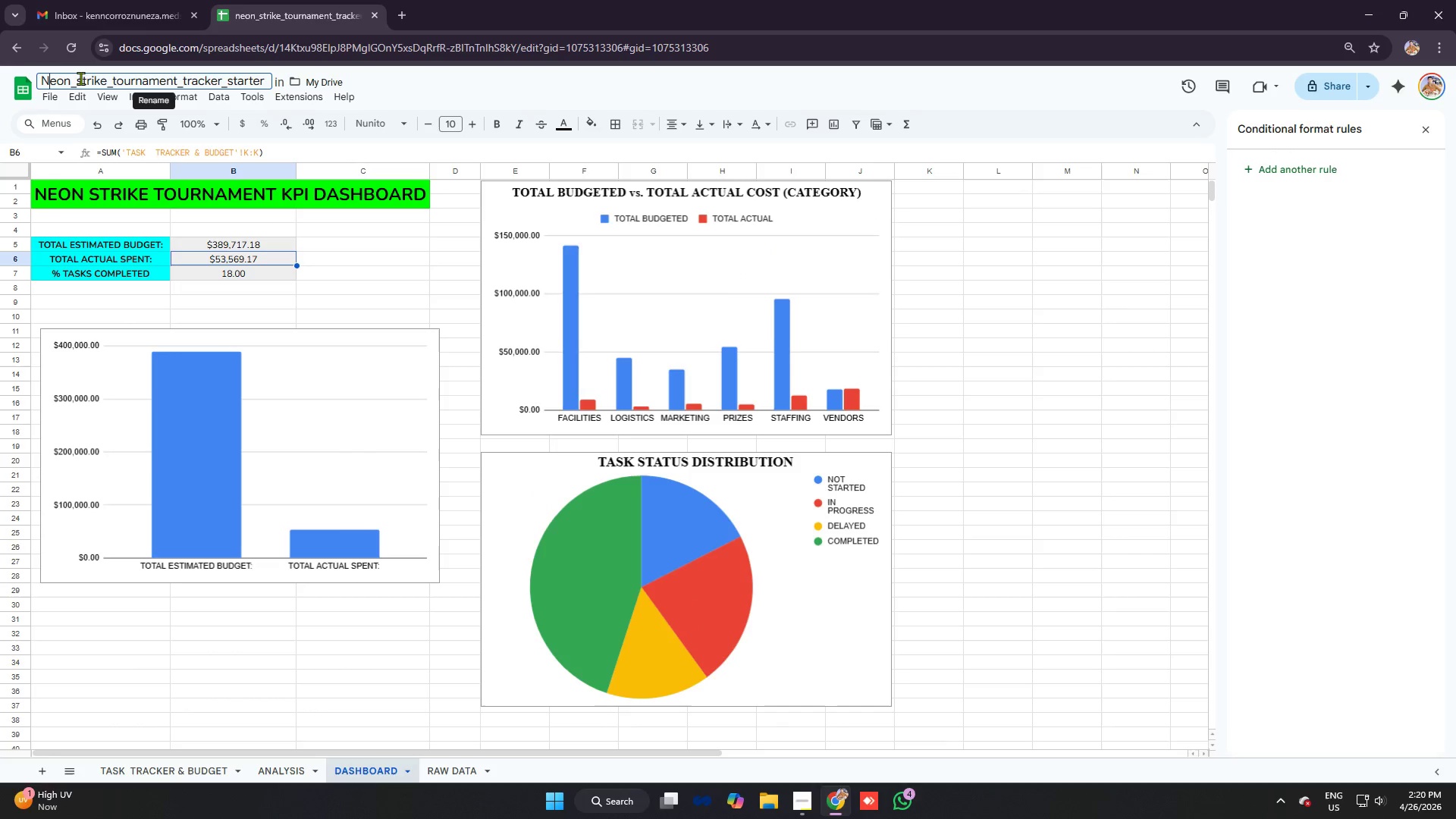 
key(N)
 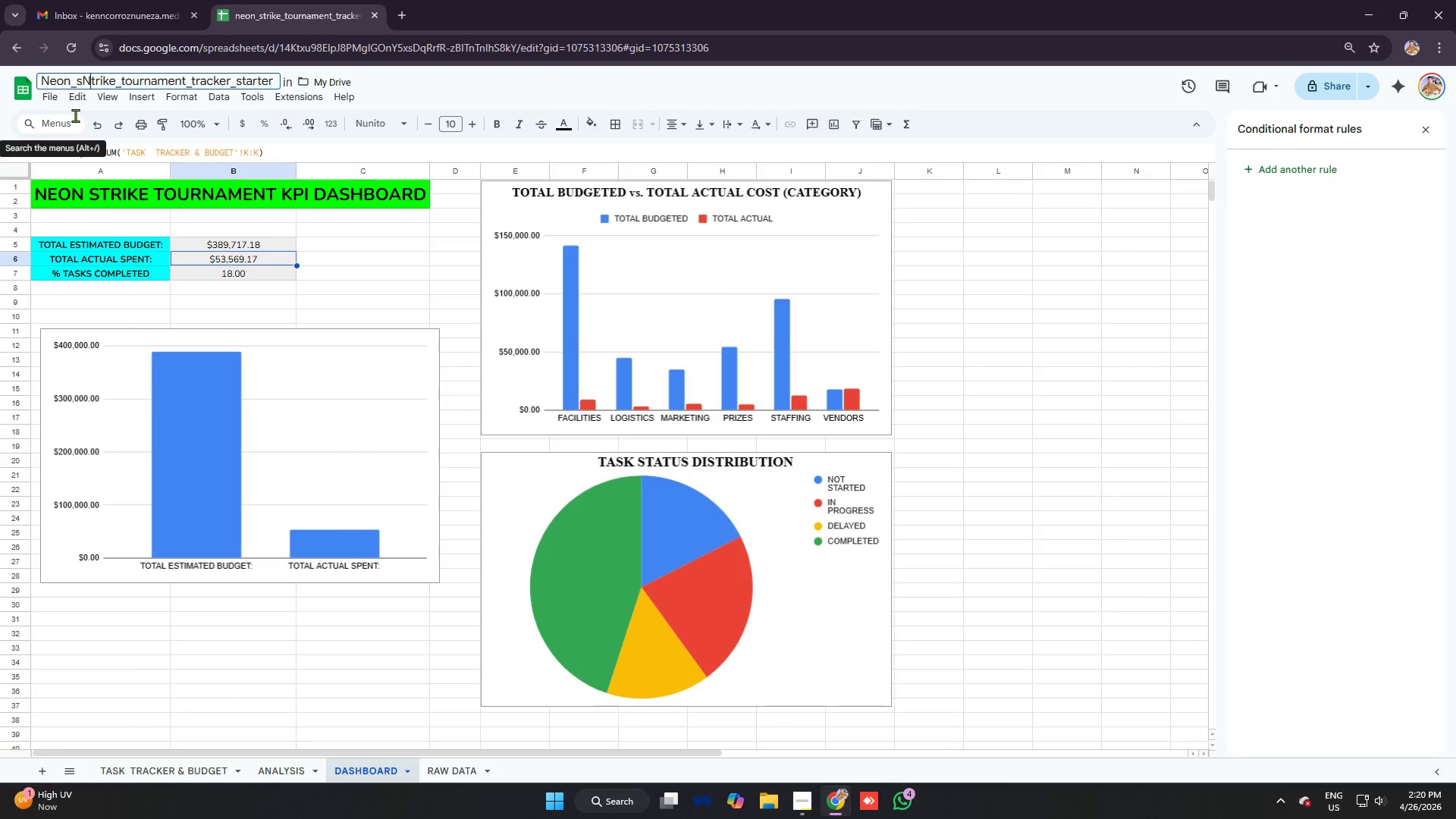 
key(Backspace)
 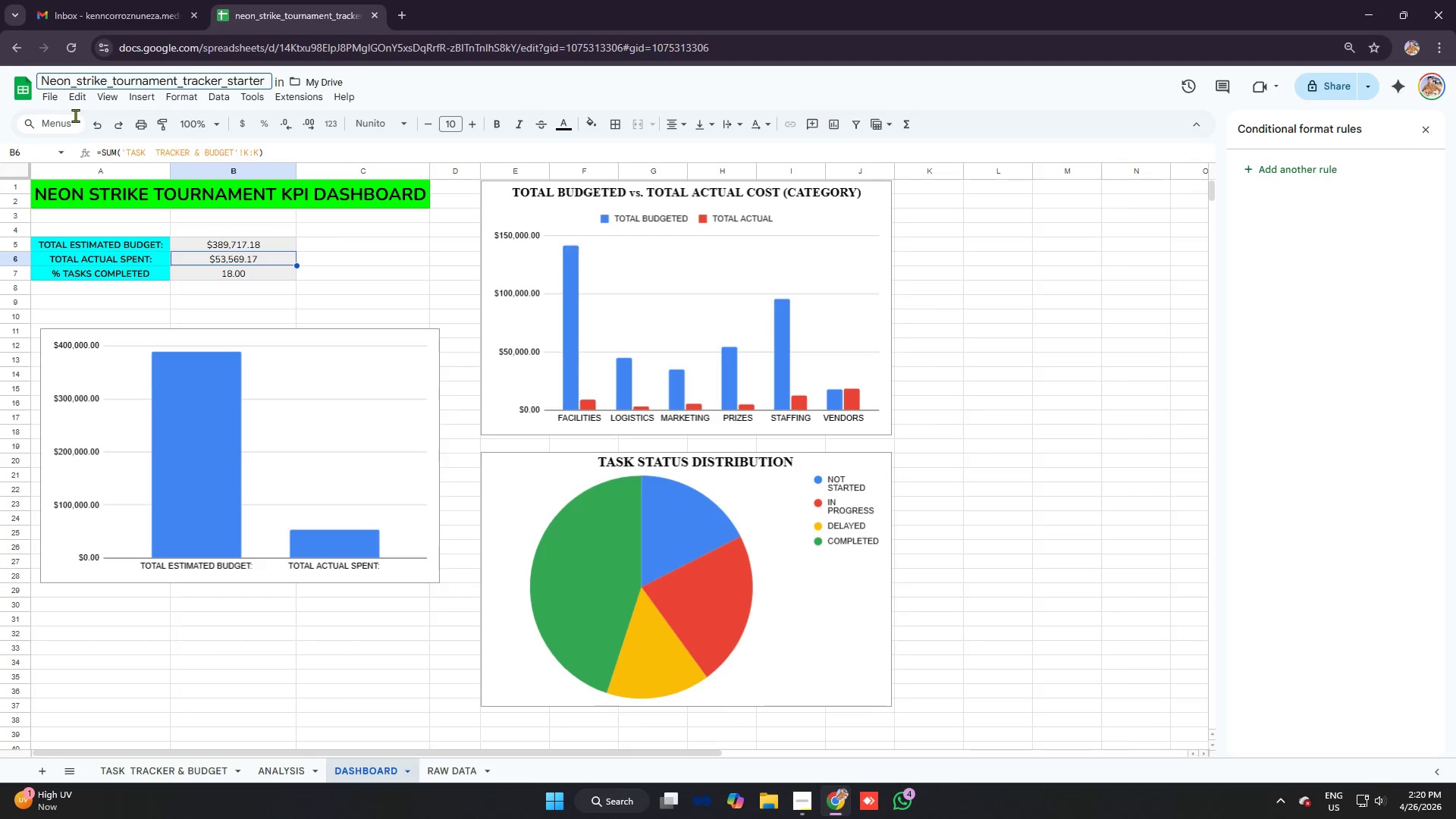 
key(Backspace)
 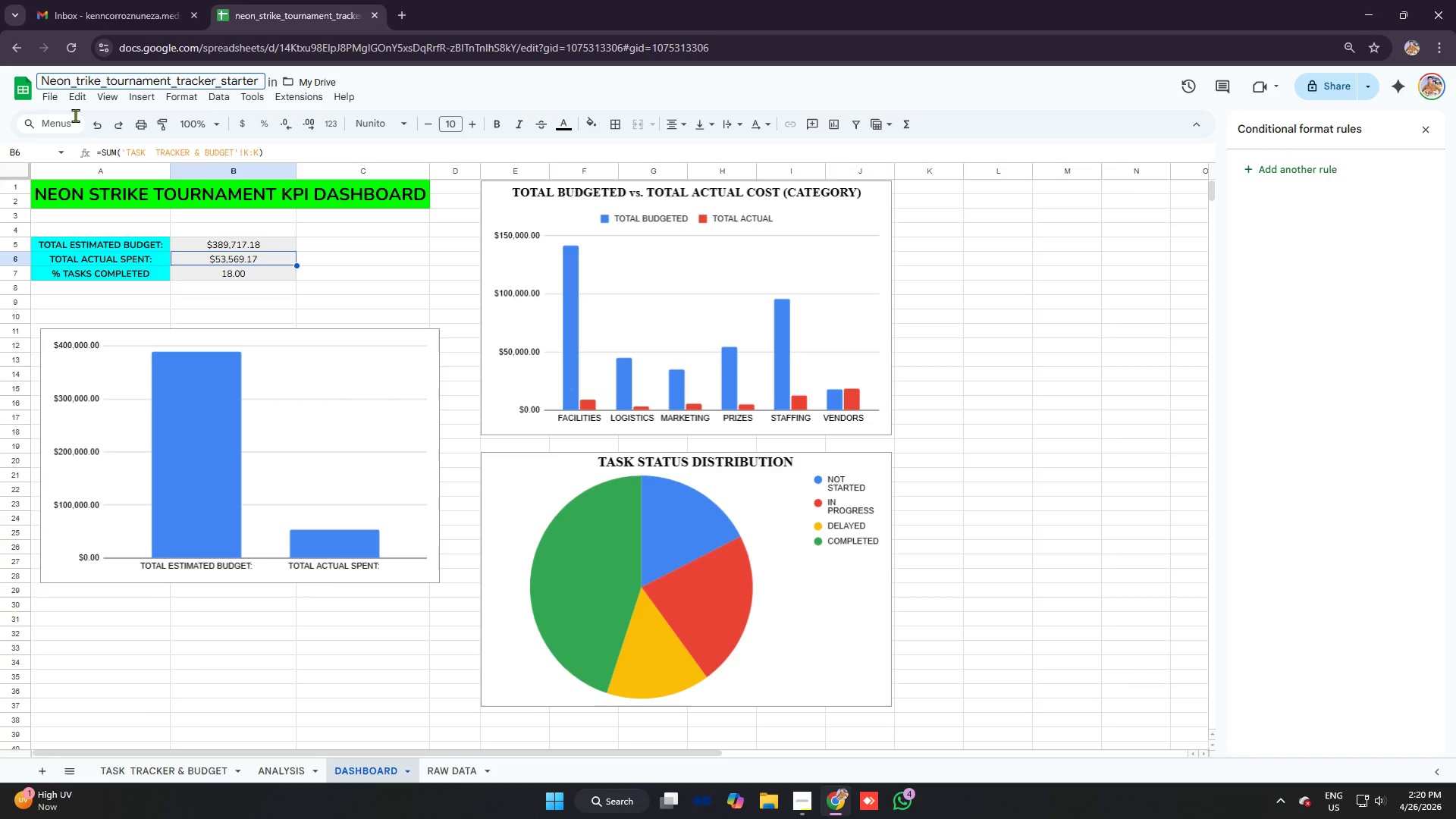 
key(S)
 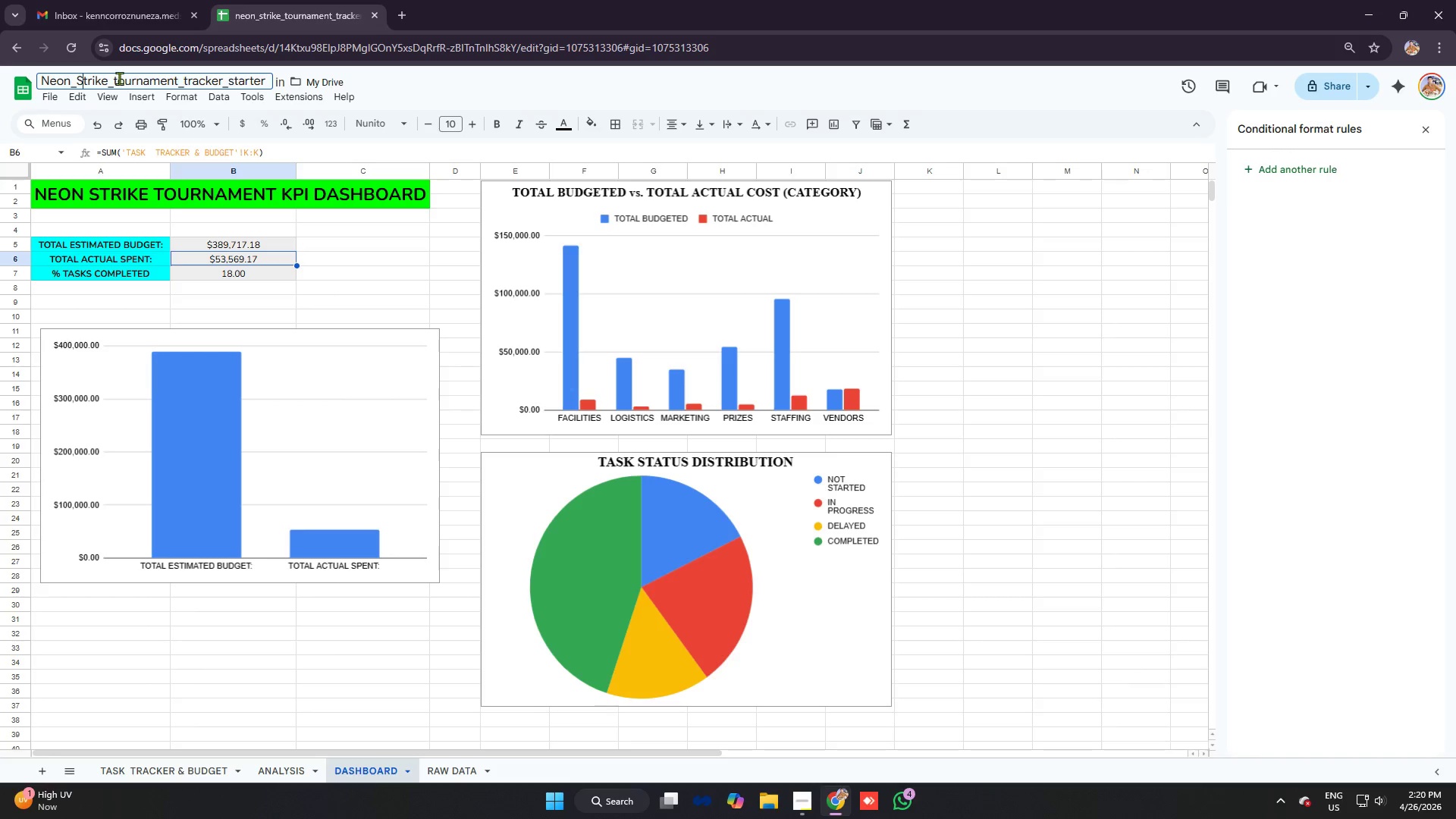 
left_click([118, 77])
 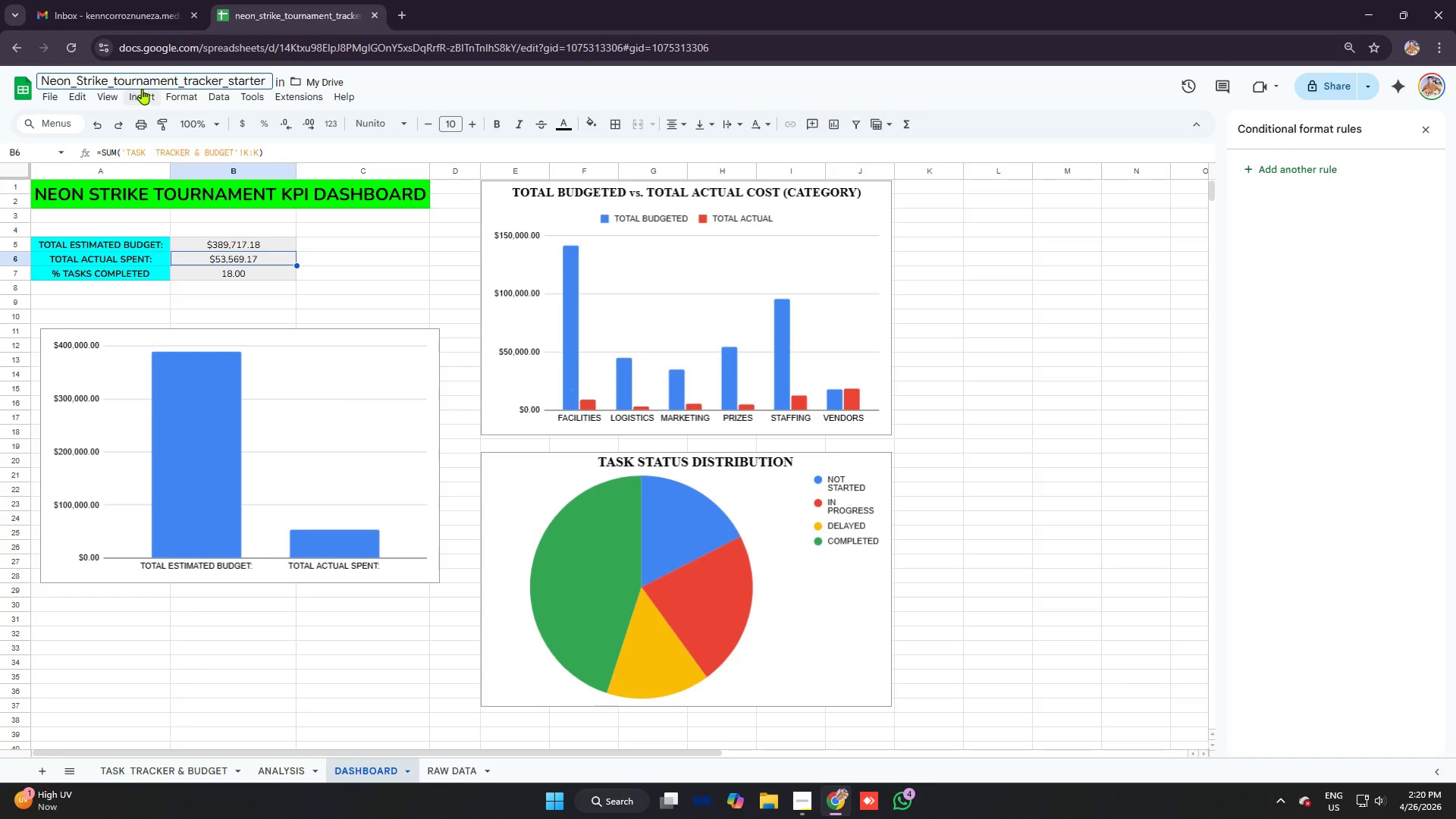 
key(Backspace)
 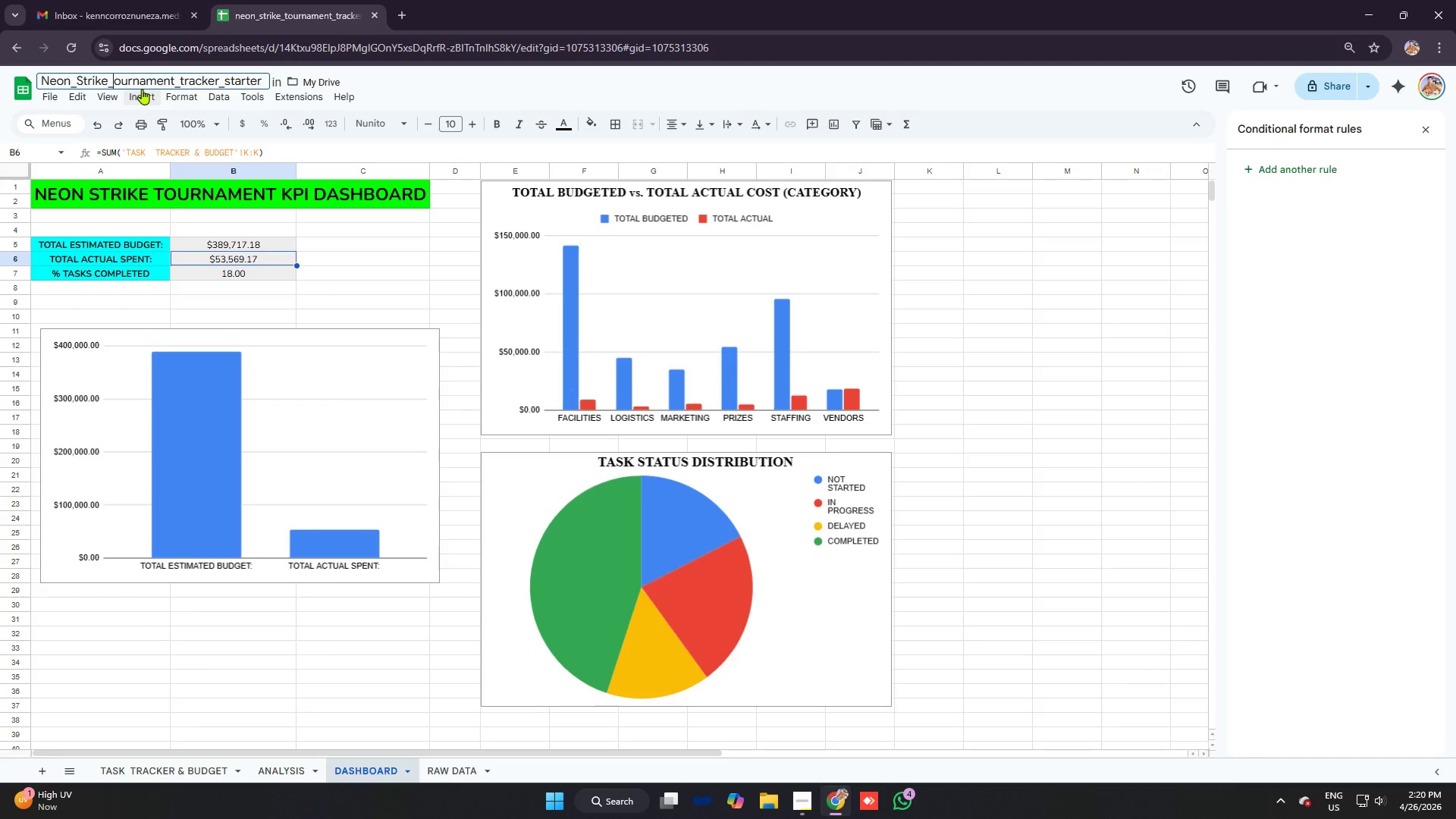 
key(T)
 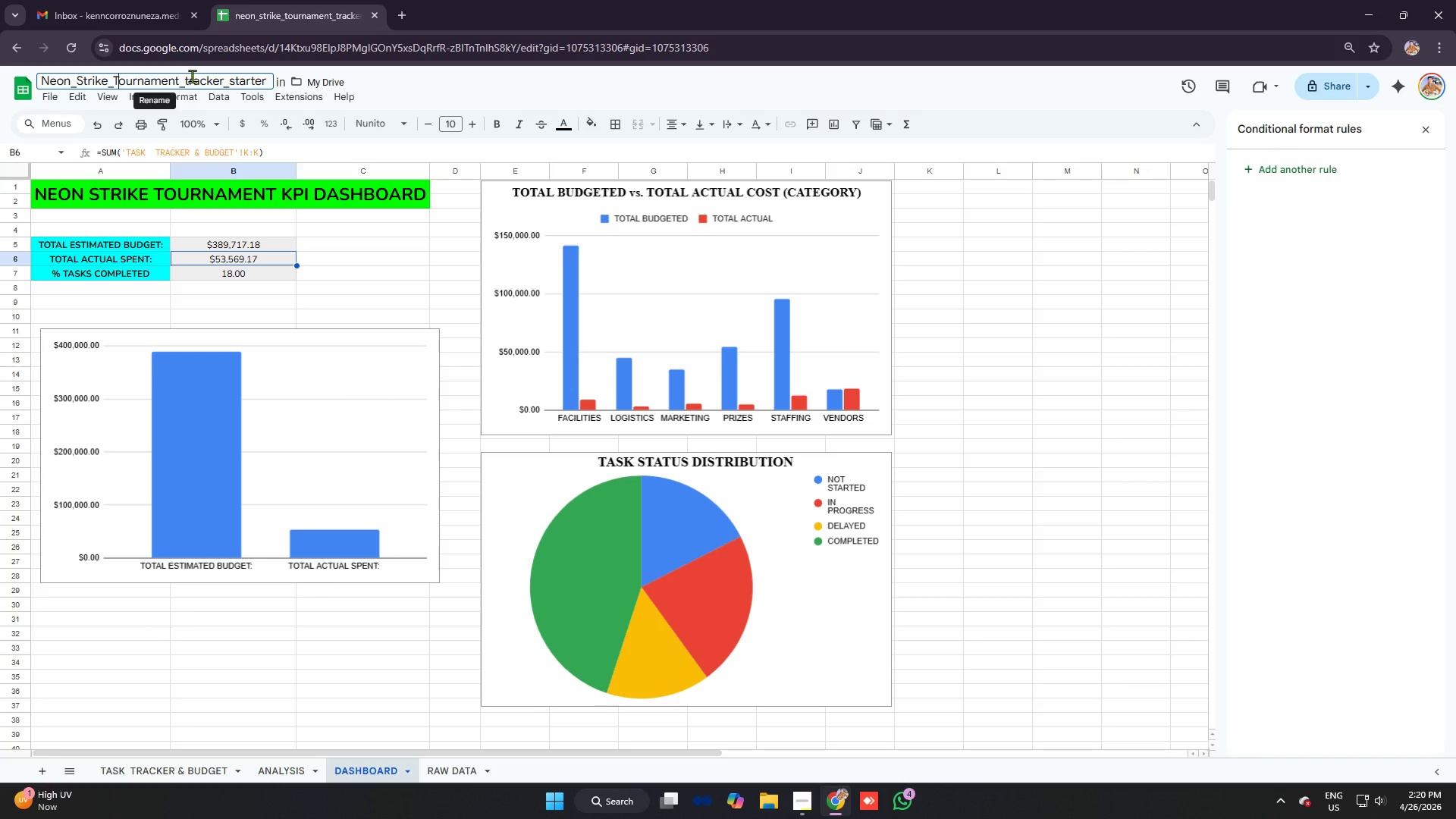 
left_click([188, 76])
 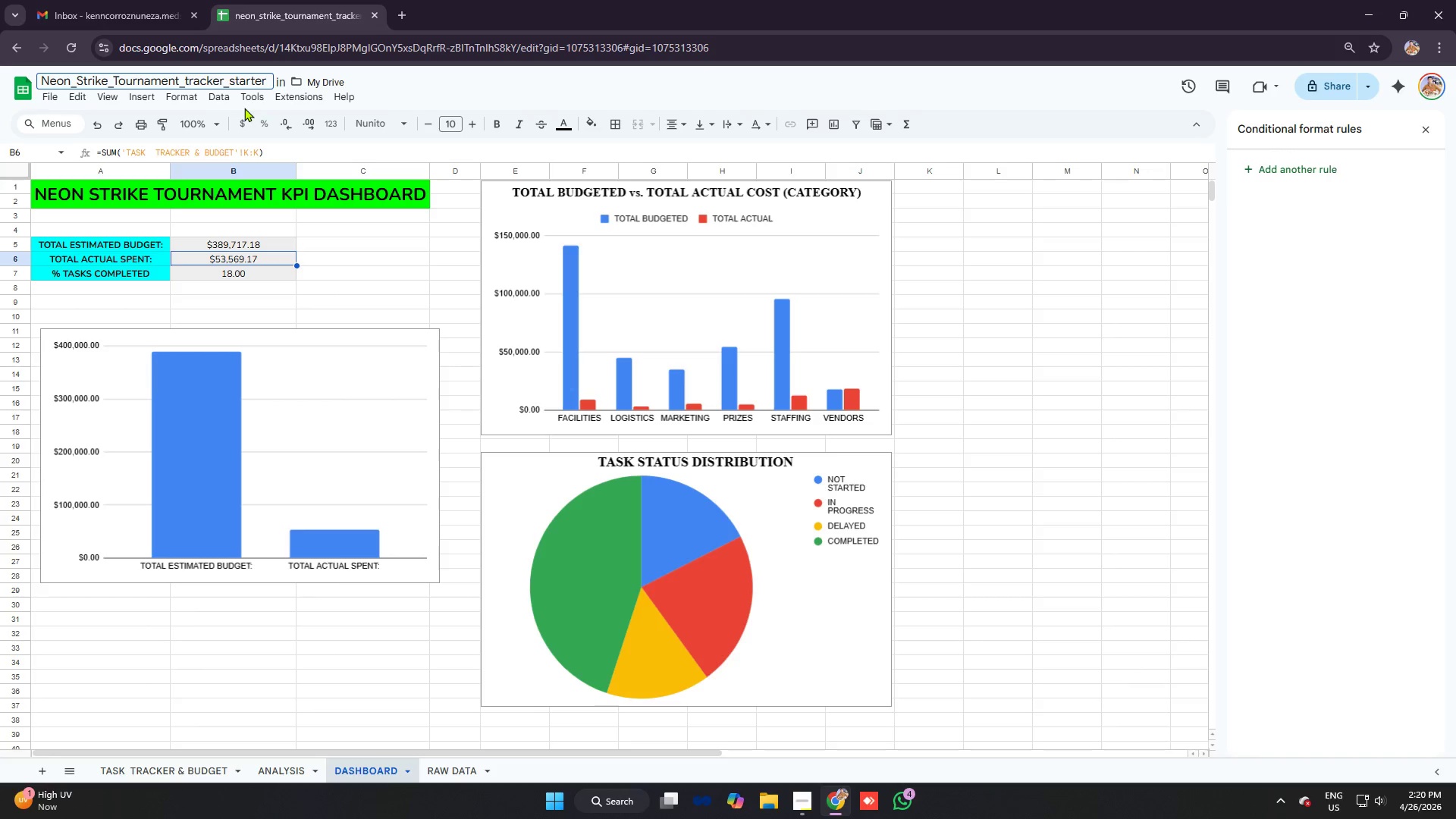 
key(Backspace)
 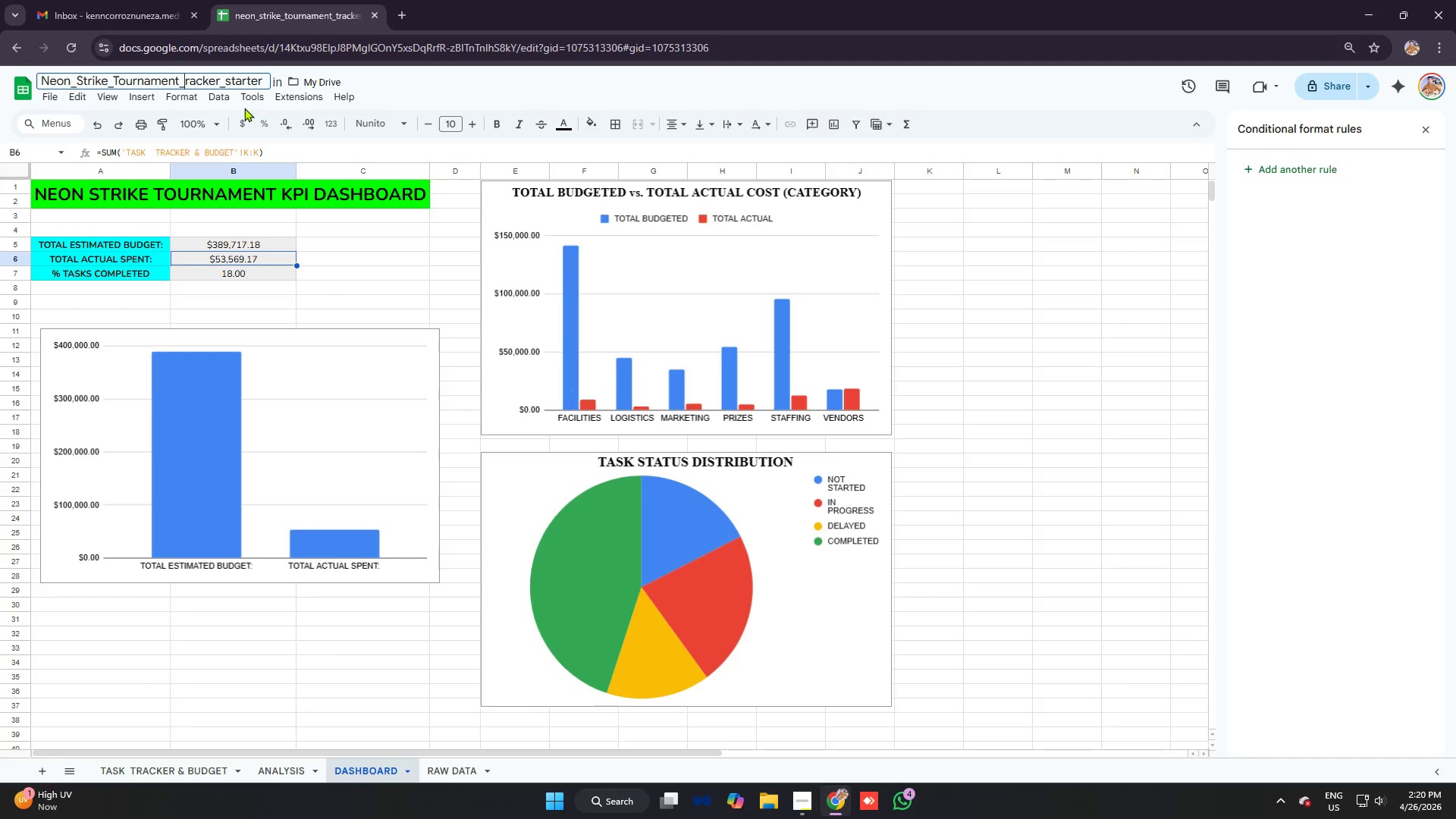 
key(T)
 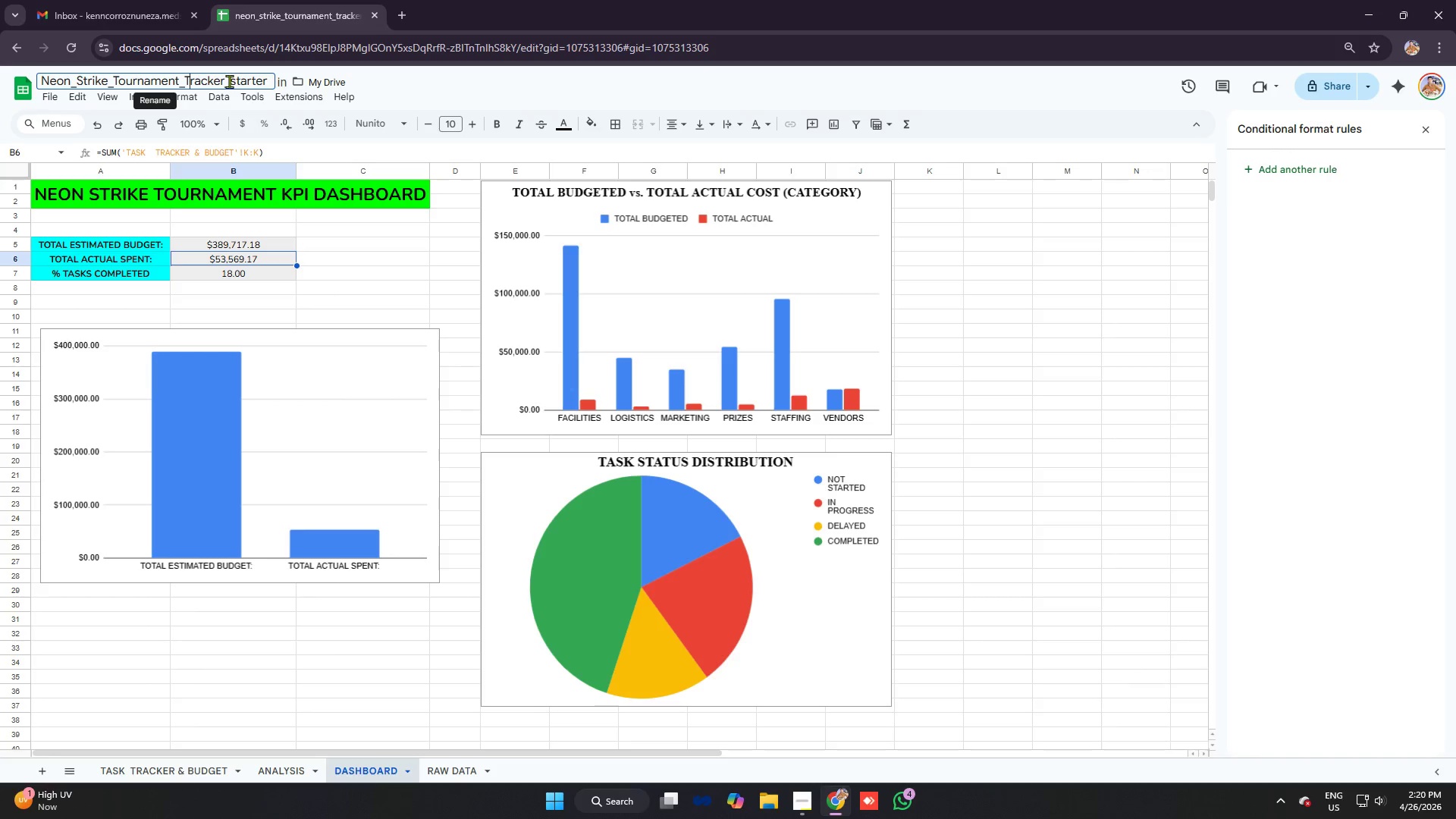 
left_click_drag(start_coordinate=[227, 81], to_coordinate=[332, 95])
 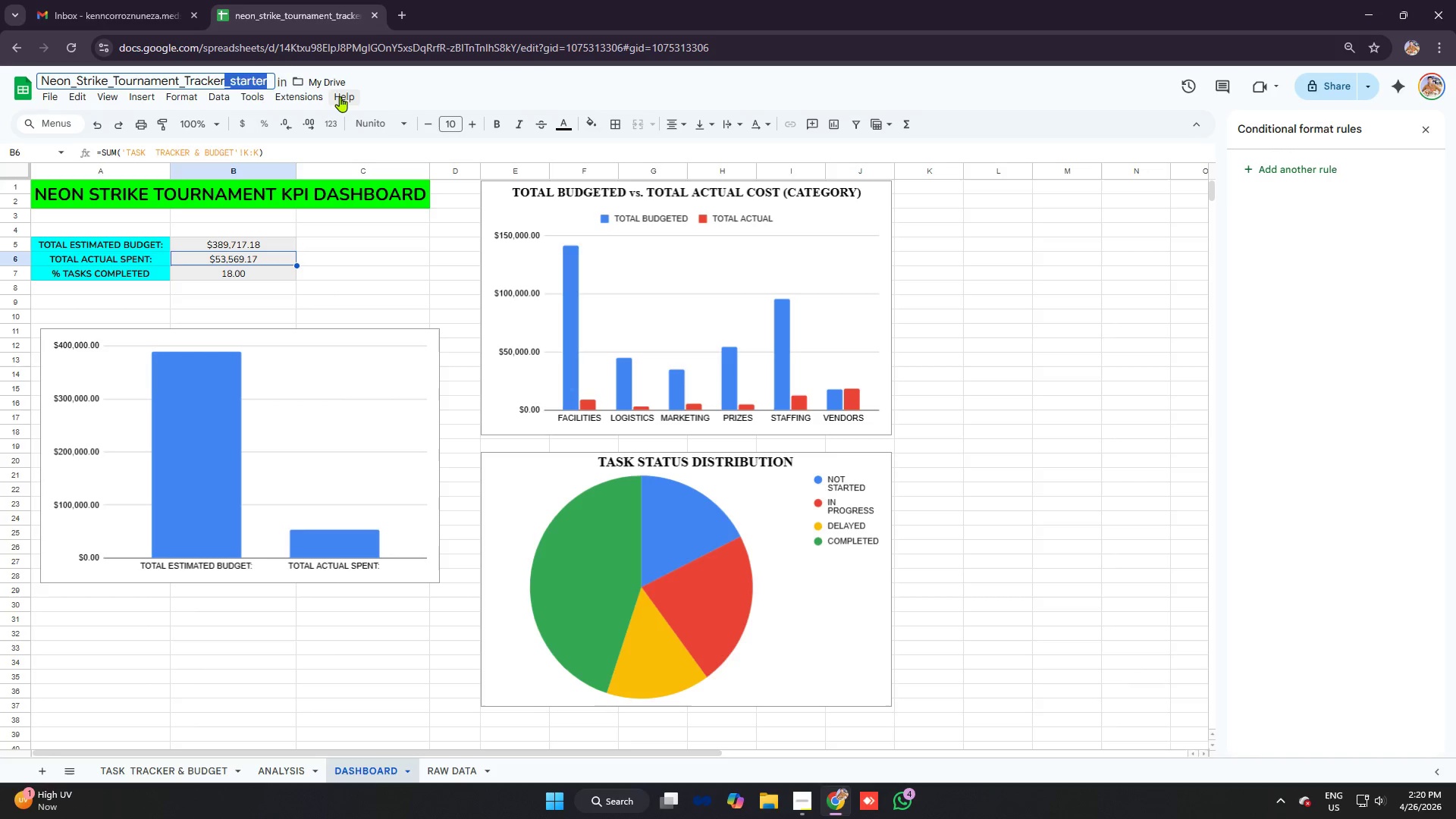 
key(Backspace)
 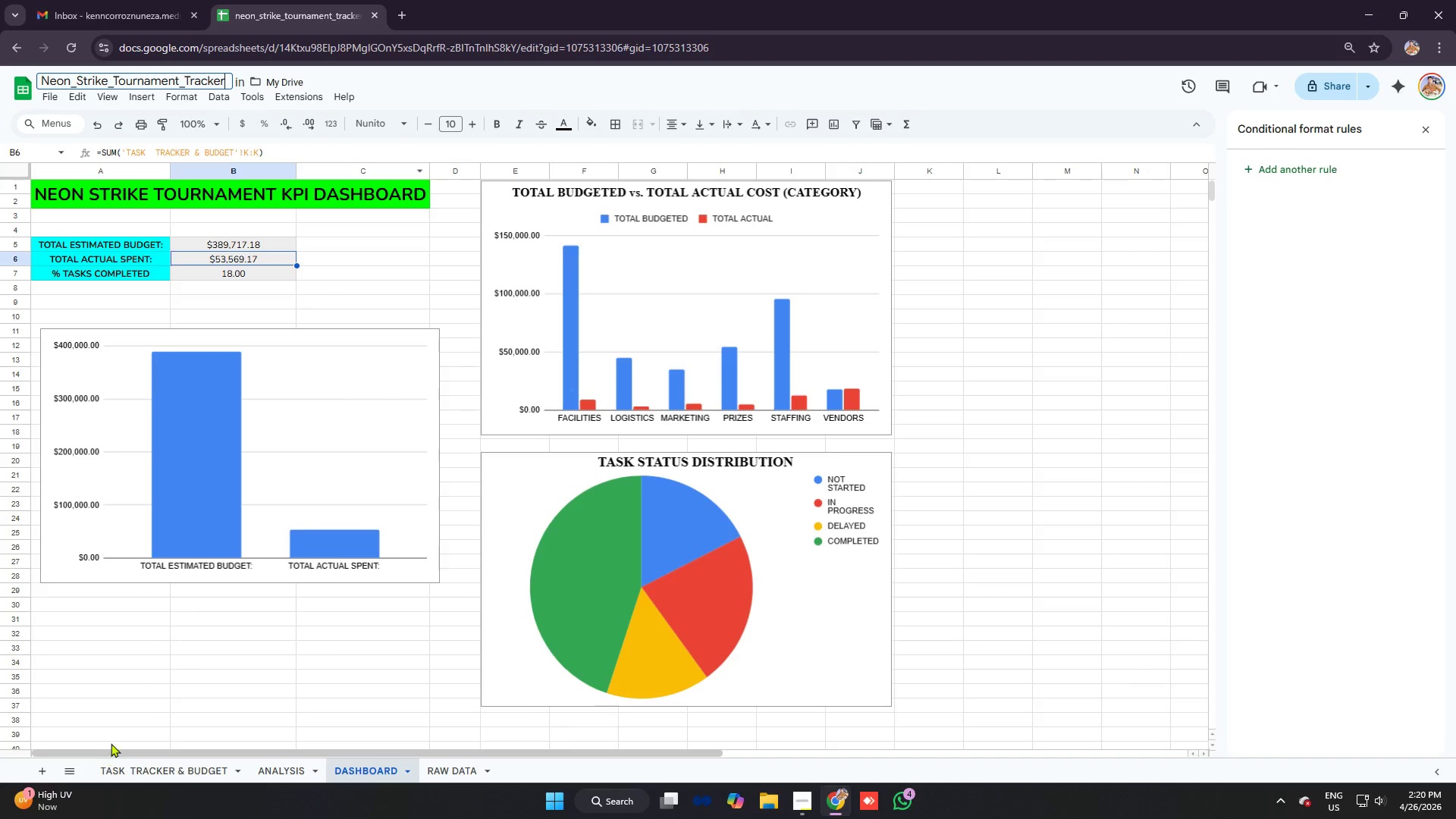 
left_click([163, 678])
 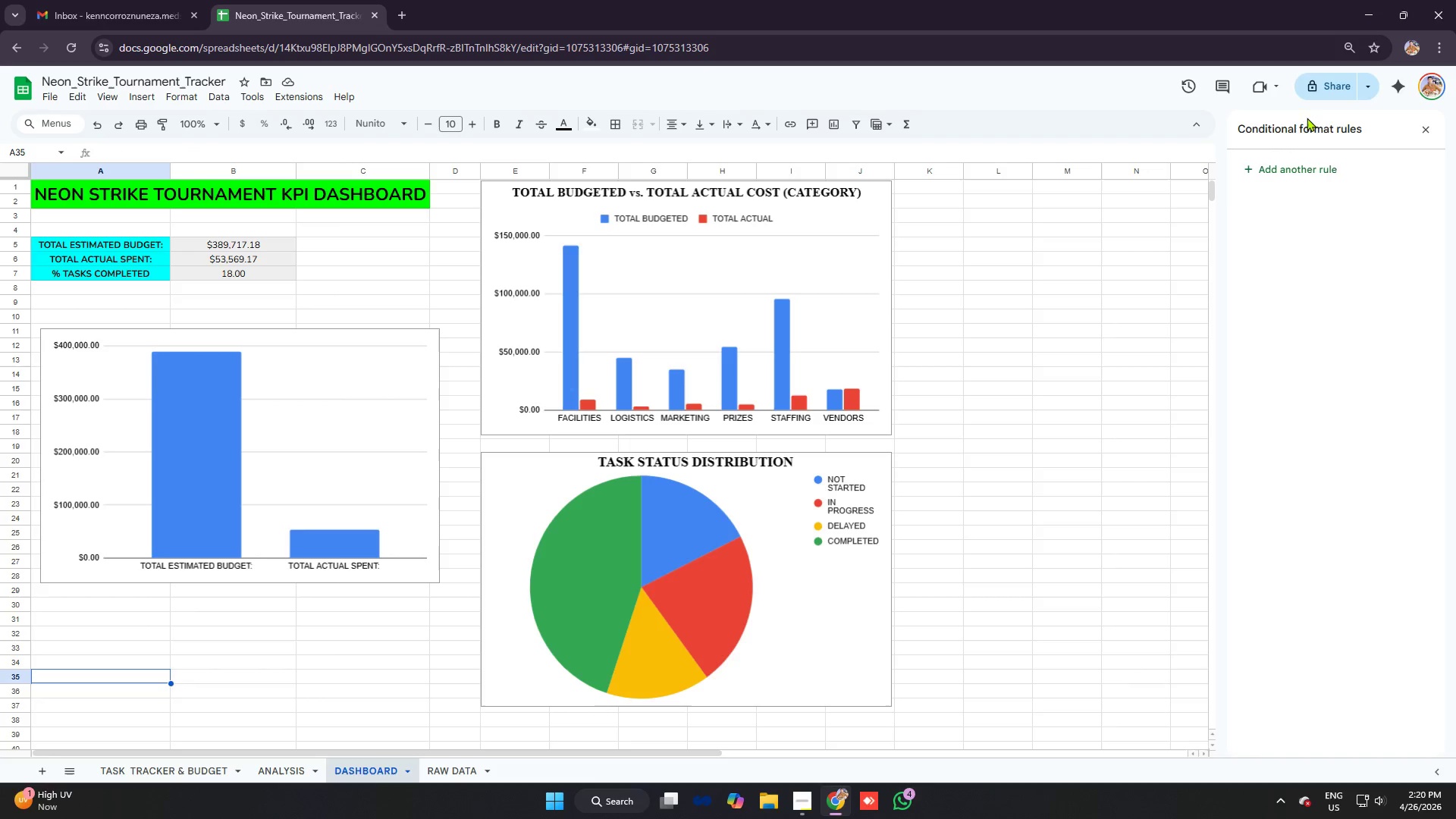 
left_click([1320, 93])
 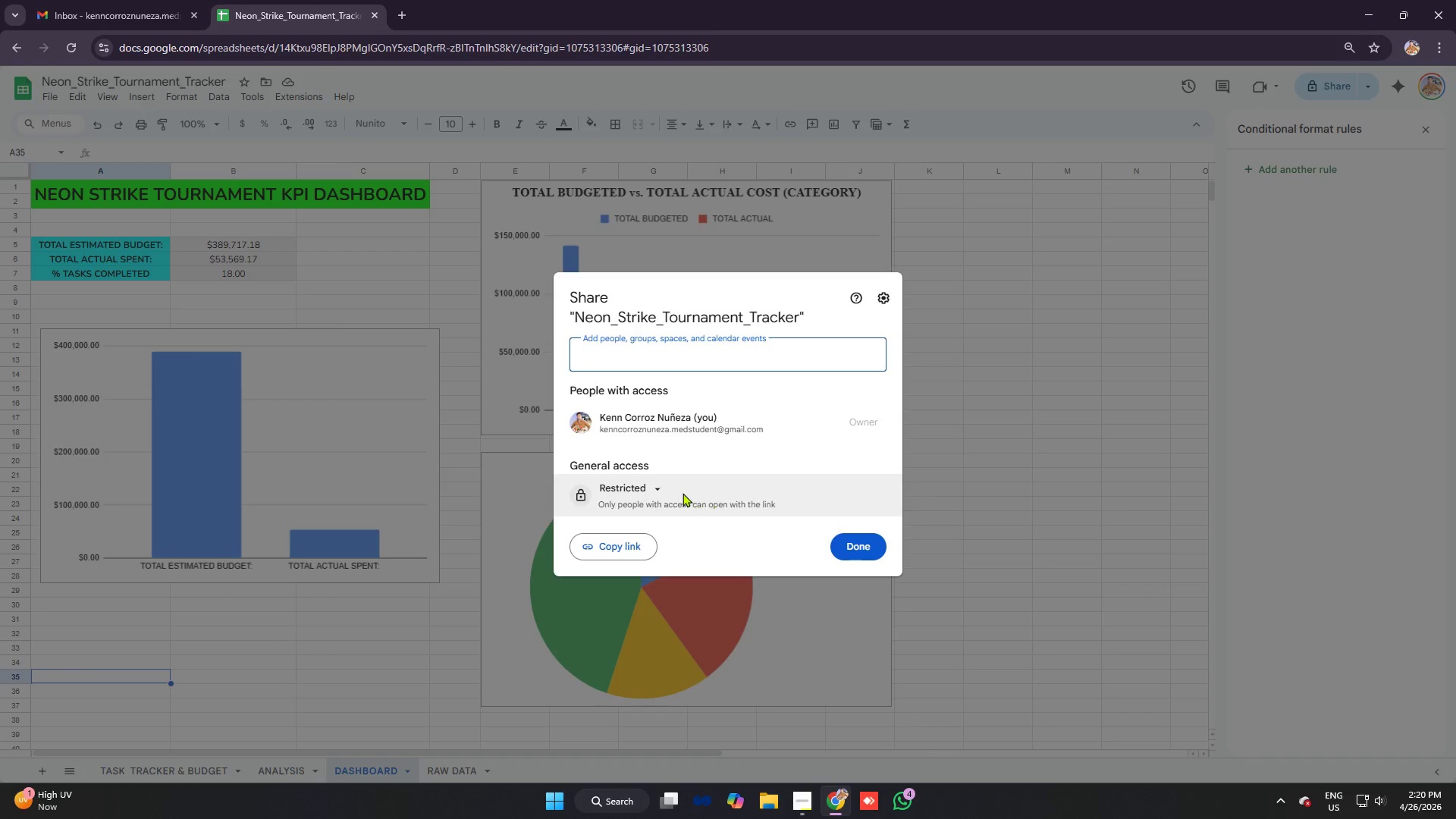 
left_click([659, 490])
 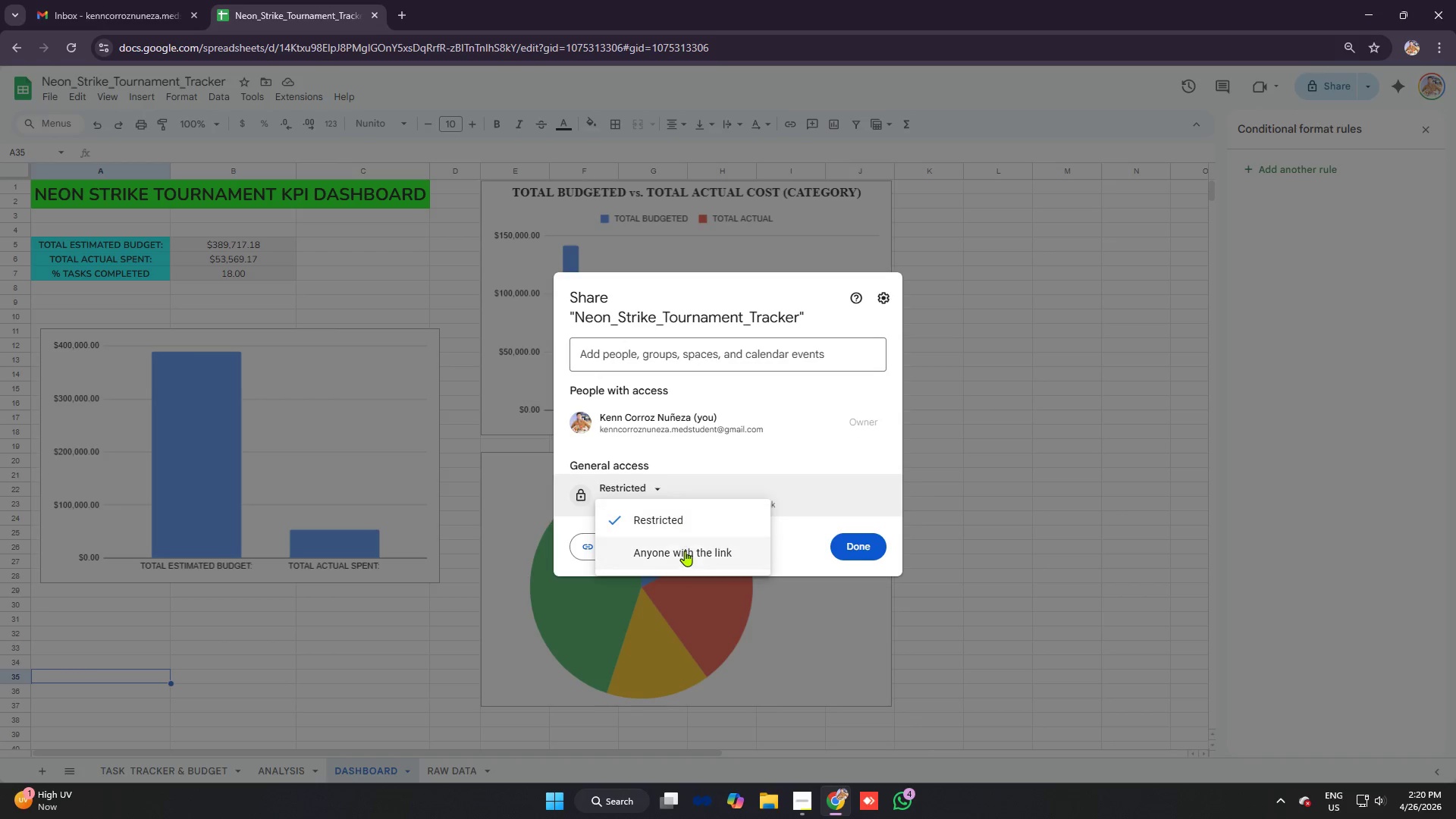 
left_click([685, 551])
 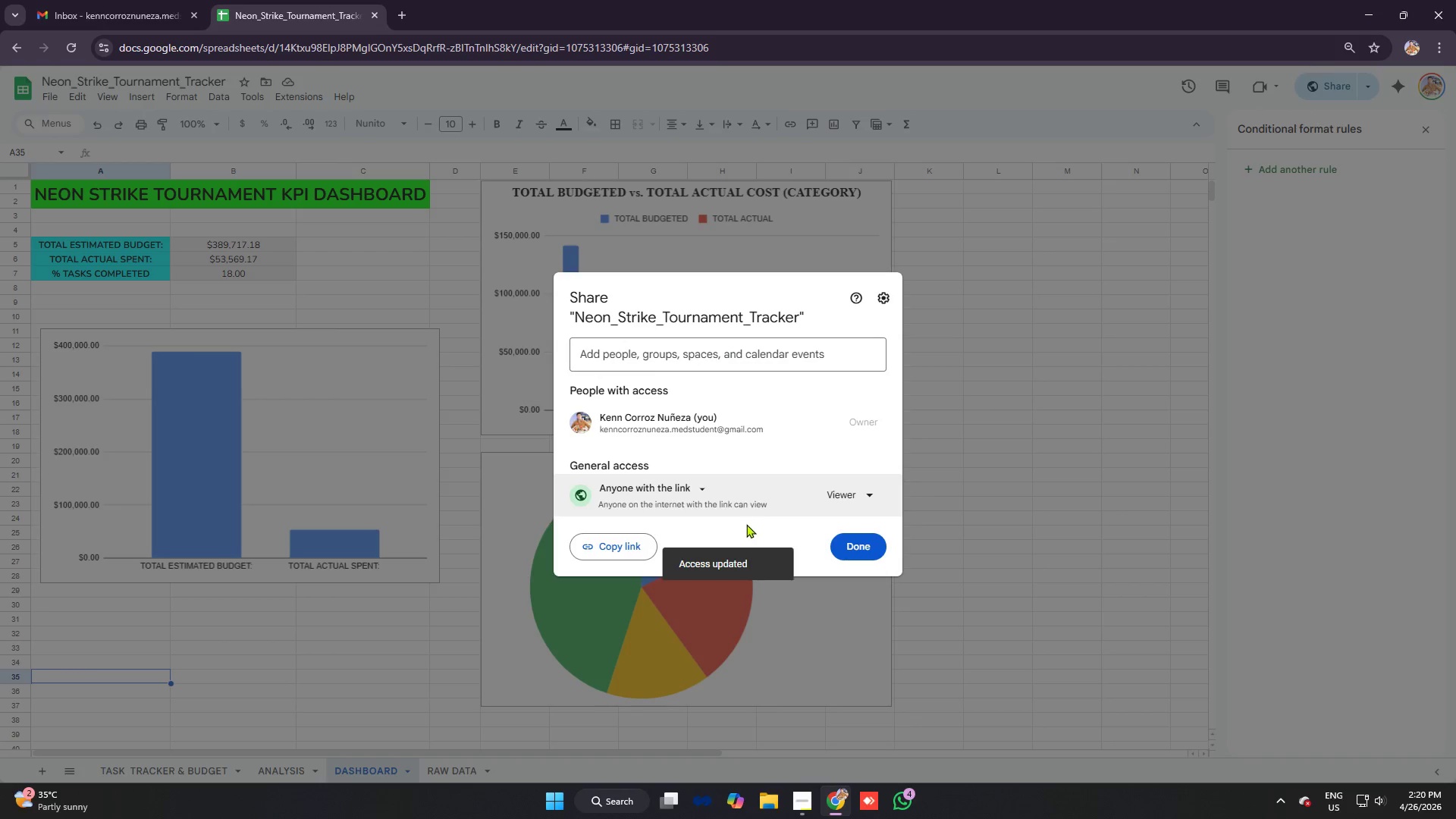 
left_click([858, 497])
 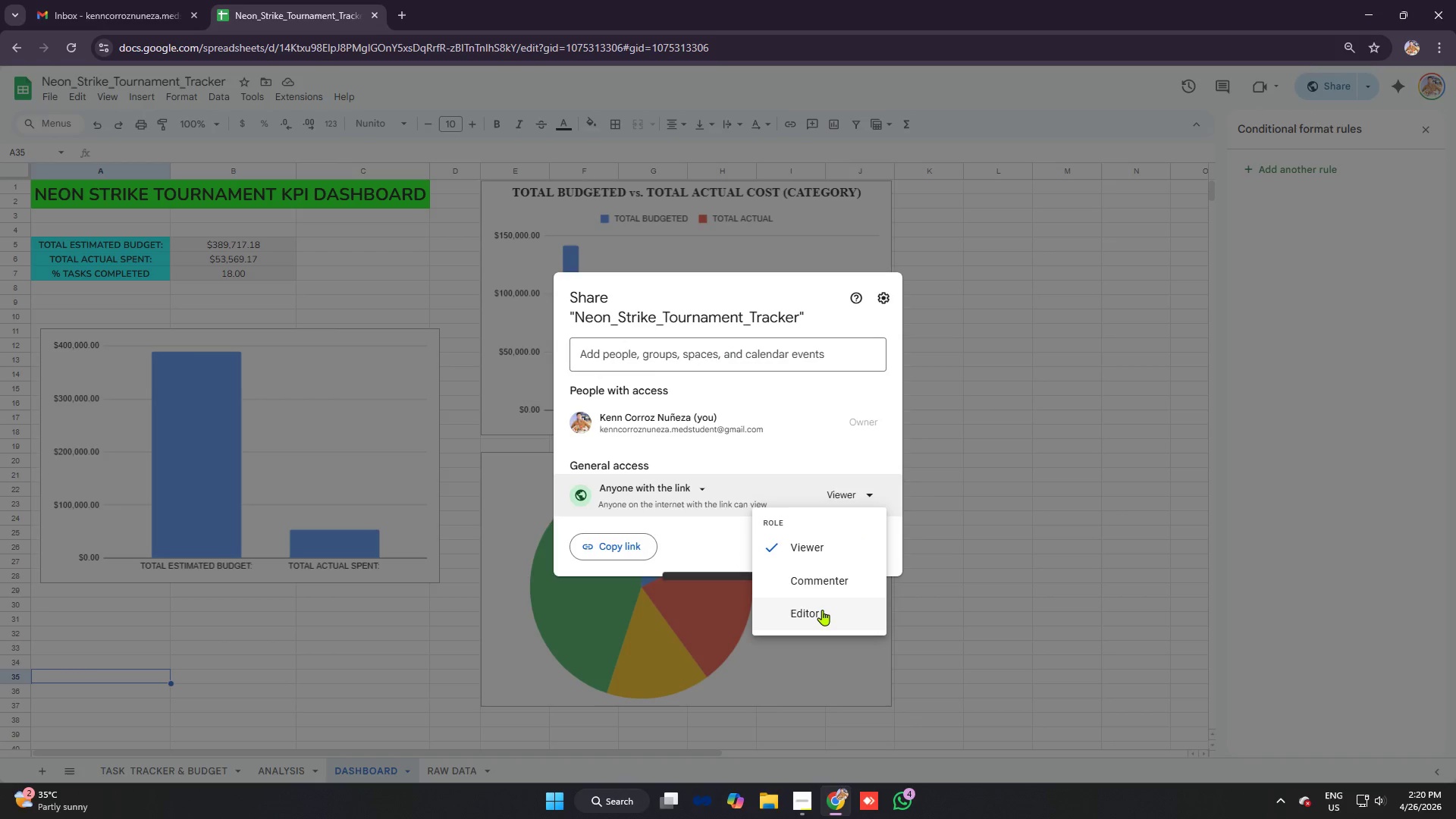 
left_click([823, 610])
 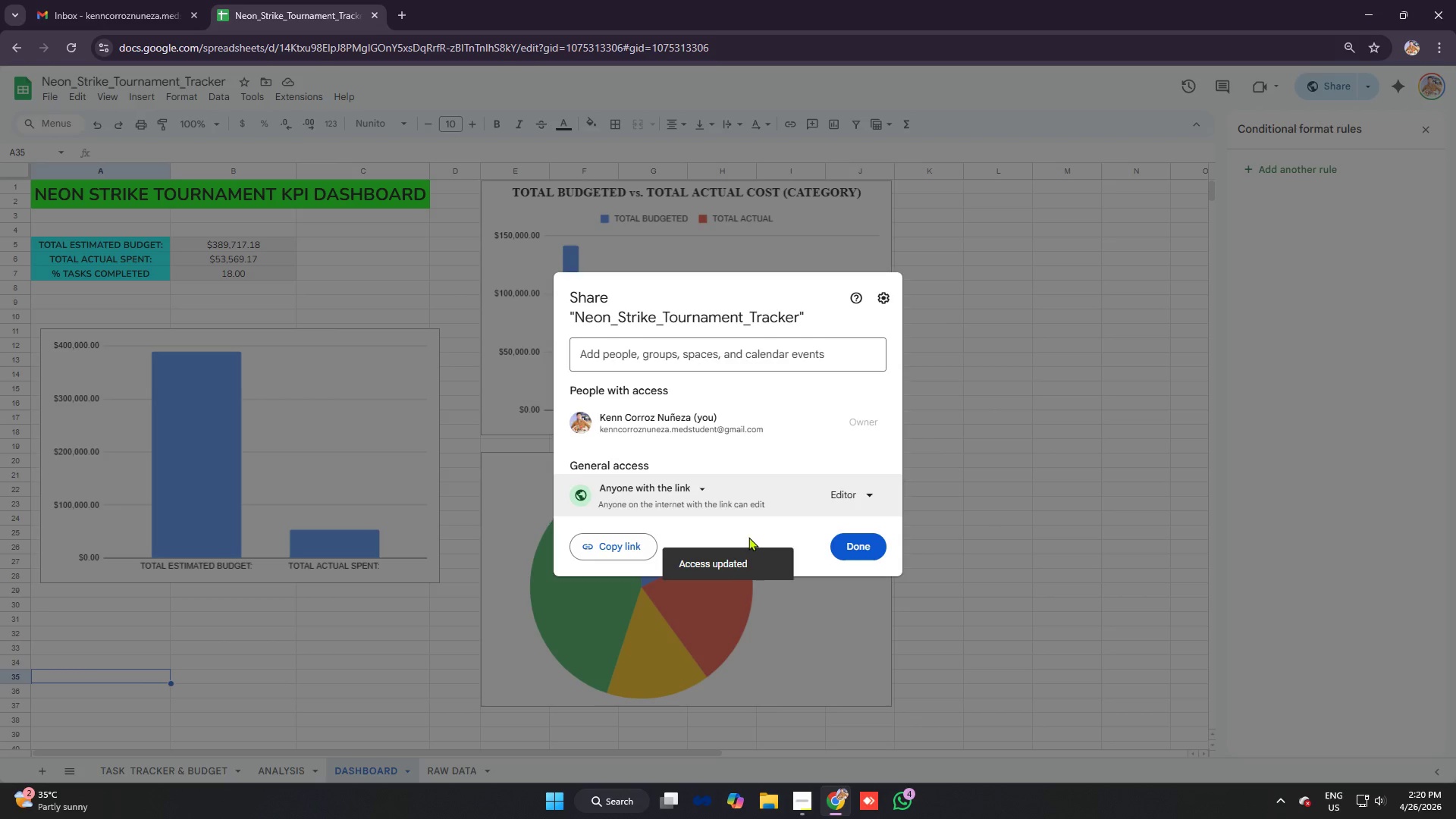 
left_click([700, 536])
 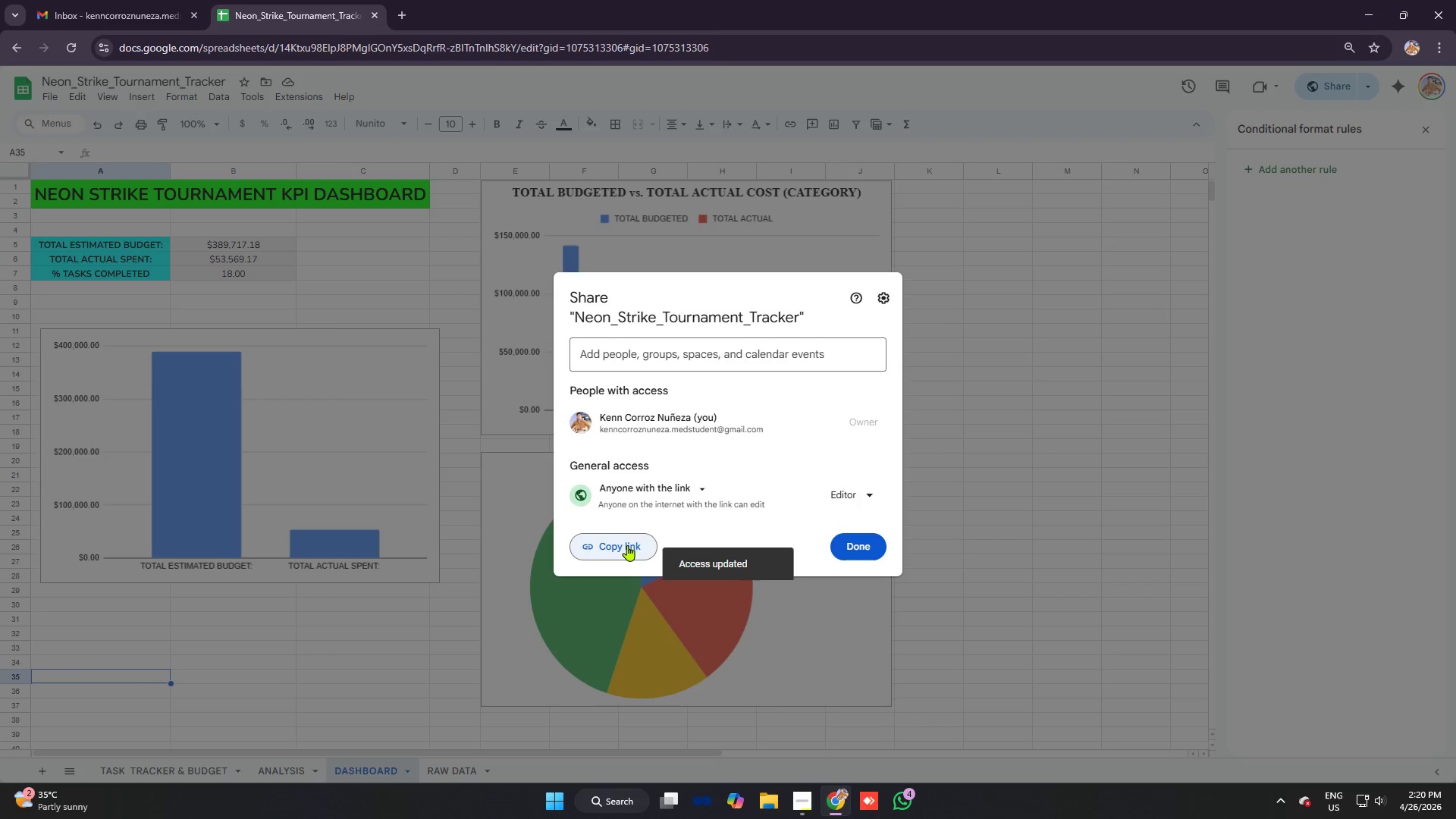 
left_click([627, 545])
 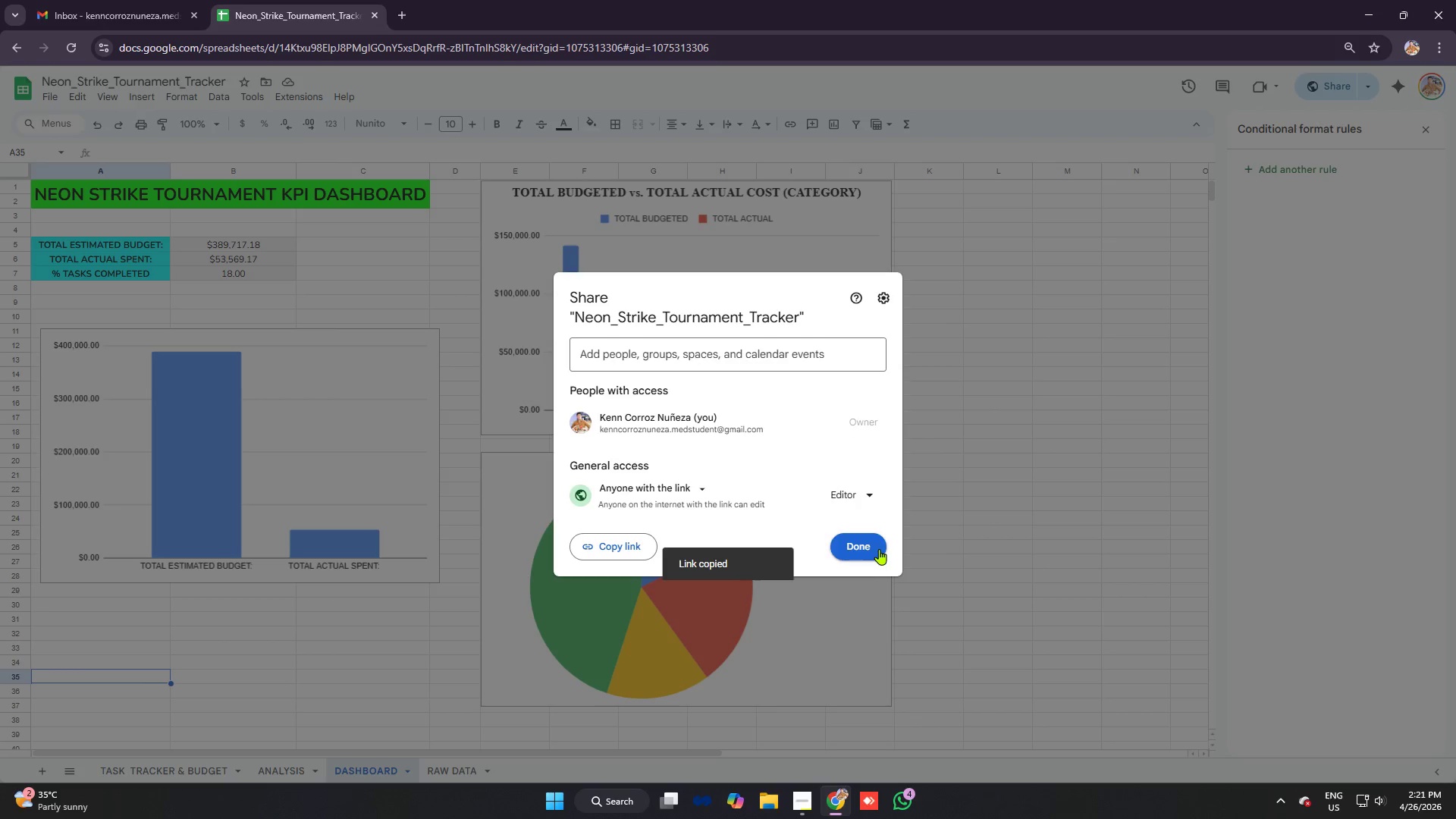 
left_click([876, 546])
 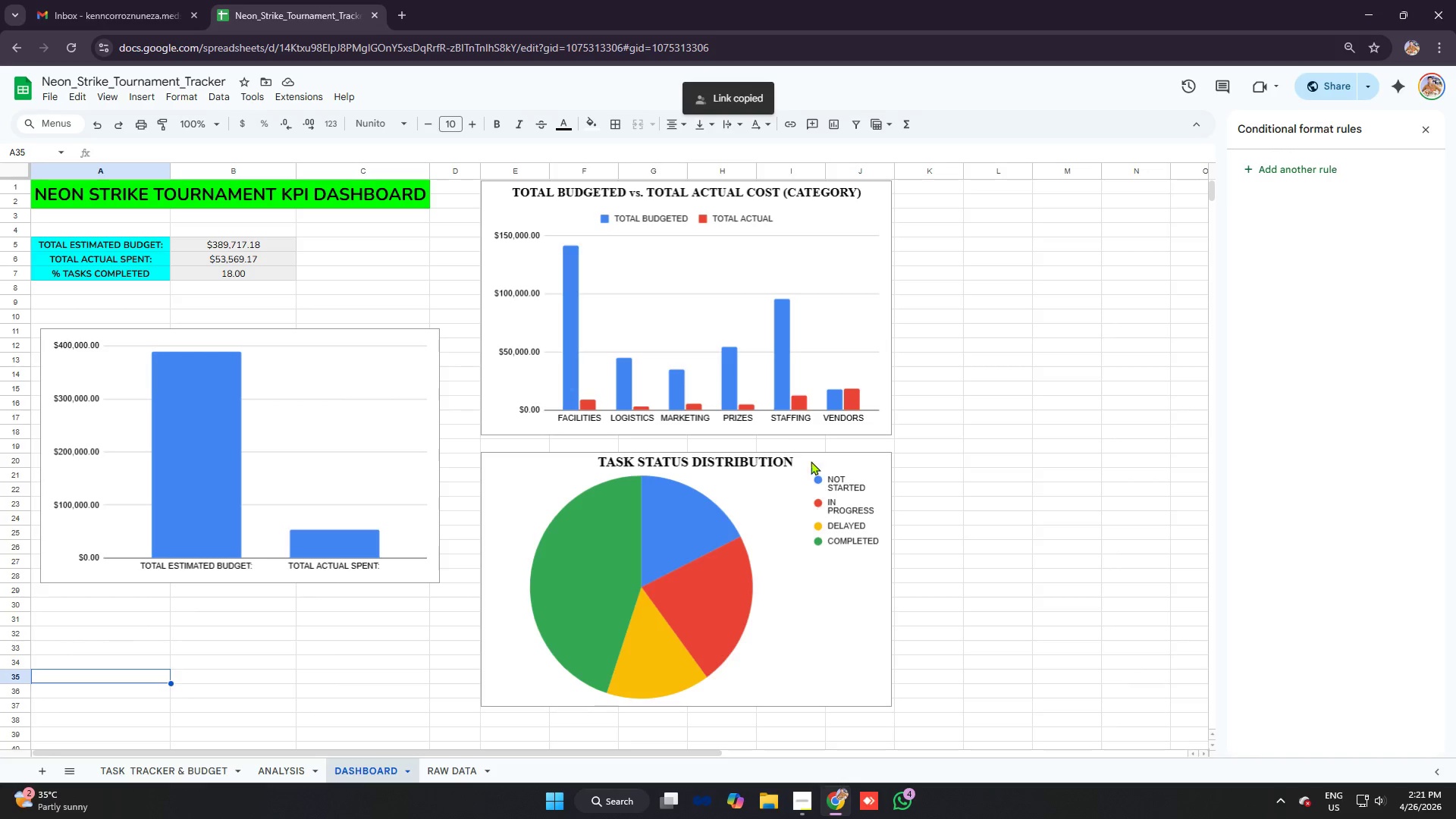 
scroll: coordinate [801, 441], scroll_direction: up, amount: 3.0
 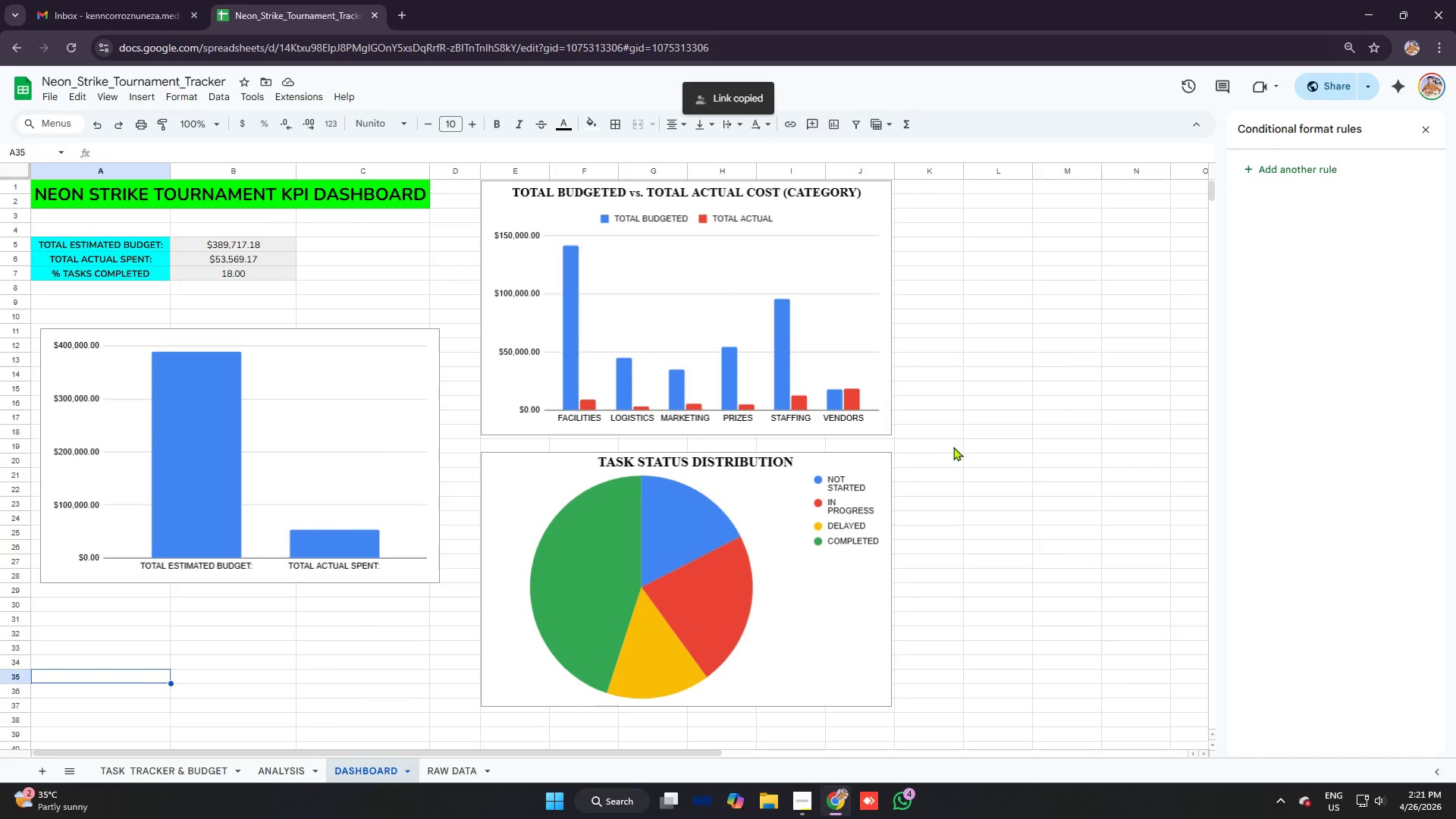 
left_click([881, 485])
 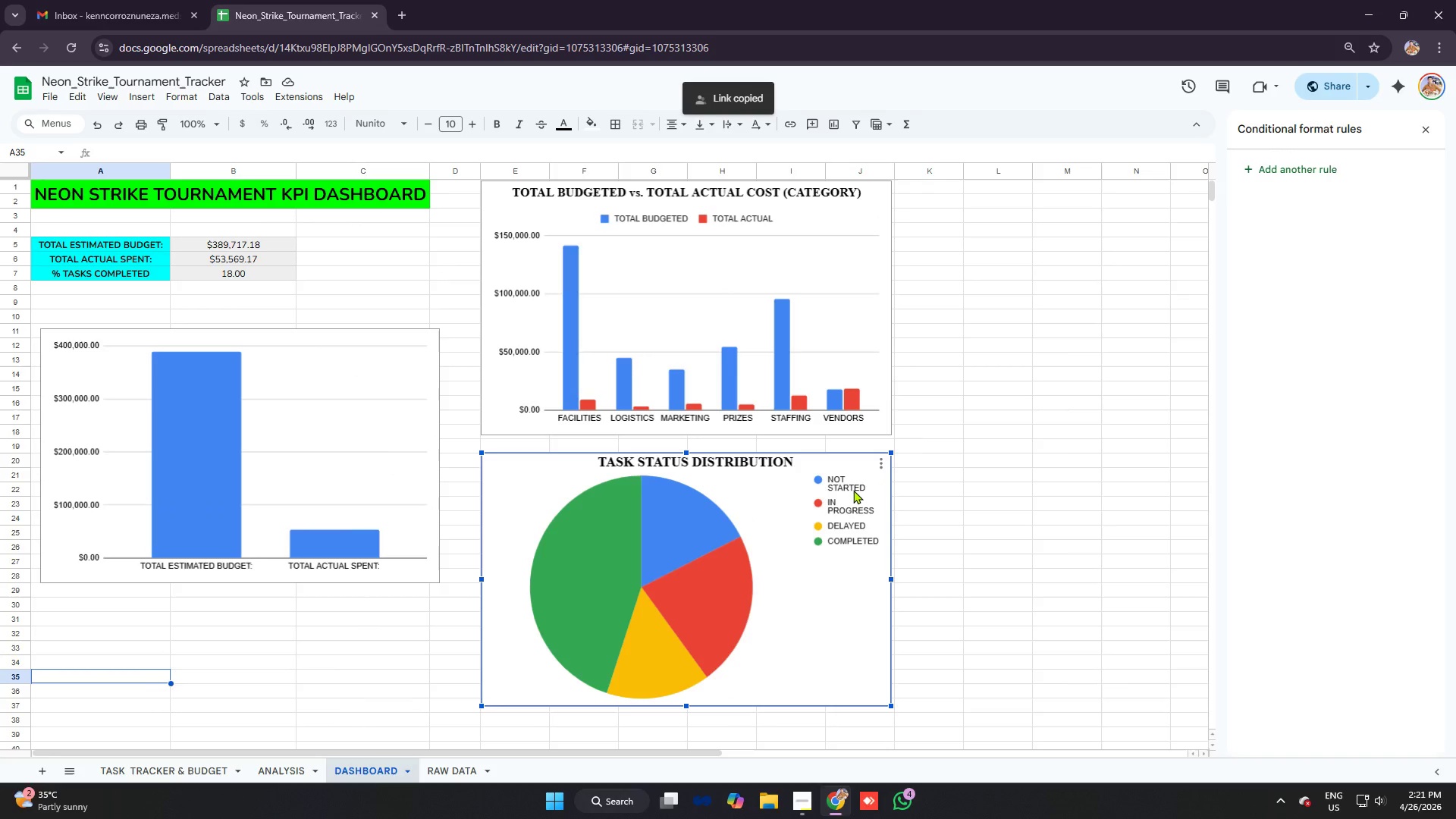 
left_click_drag(start_coordinate=[853, 490], to_coordinate=[855, 496])
 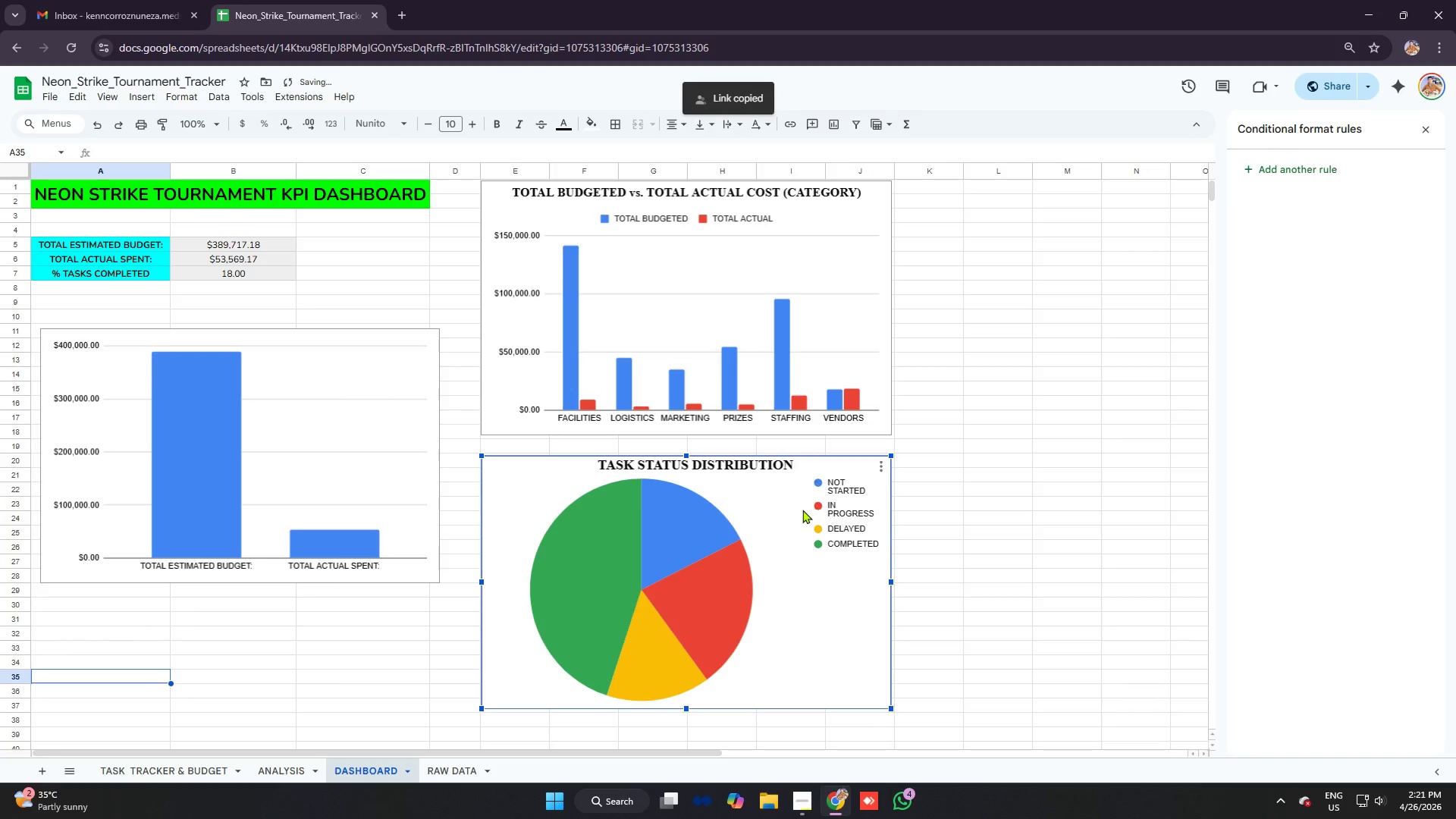 
left_click([811, 485])
 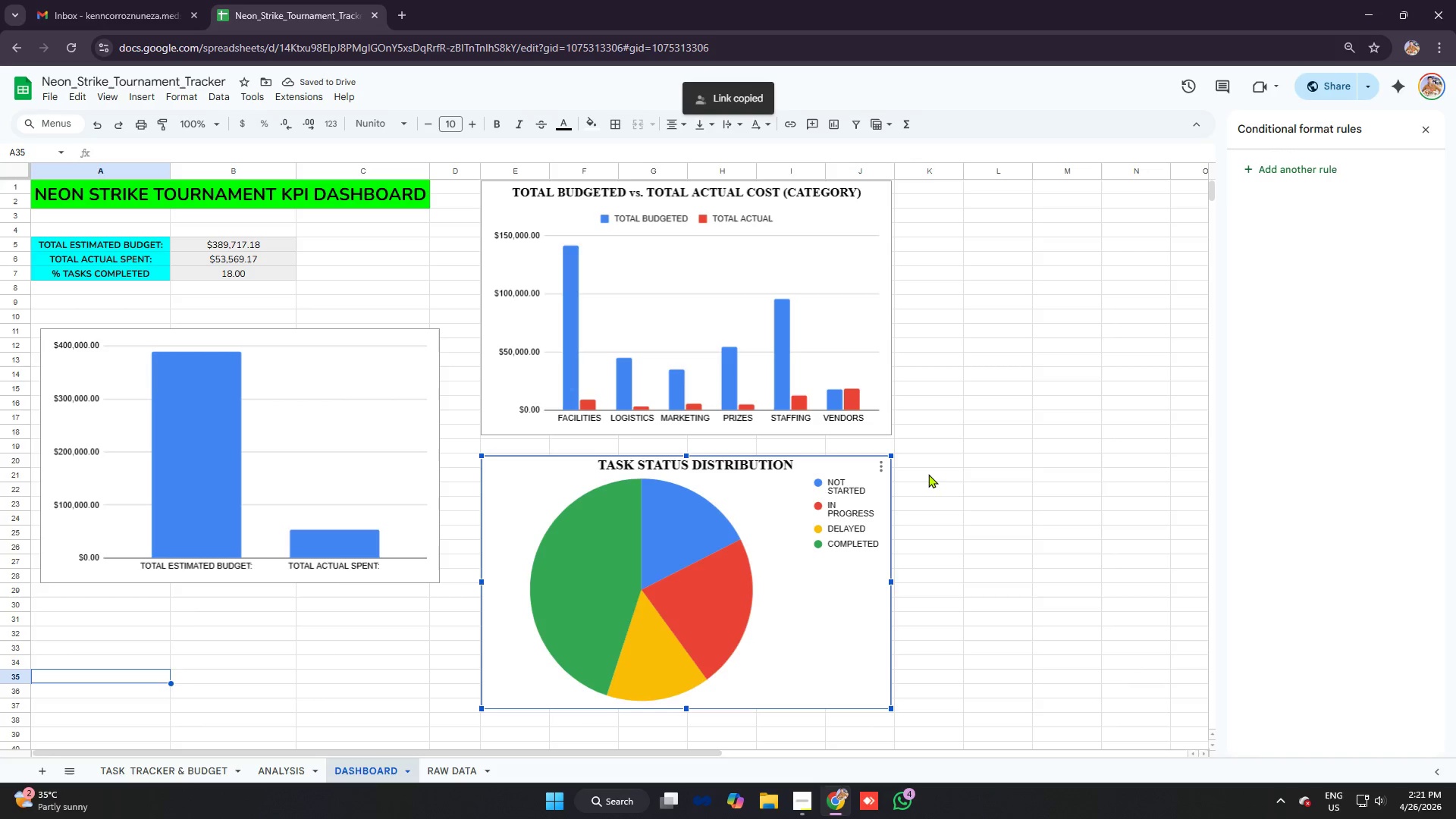 
left_click([928, 474])
 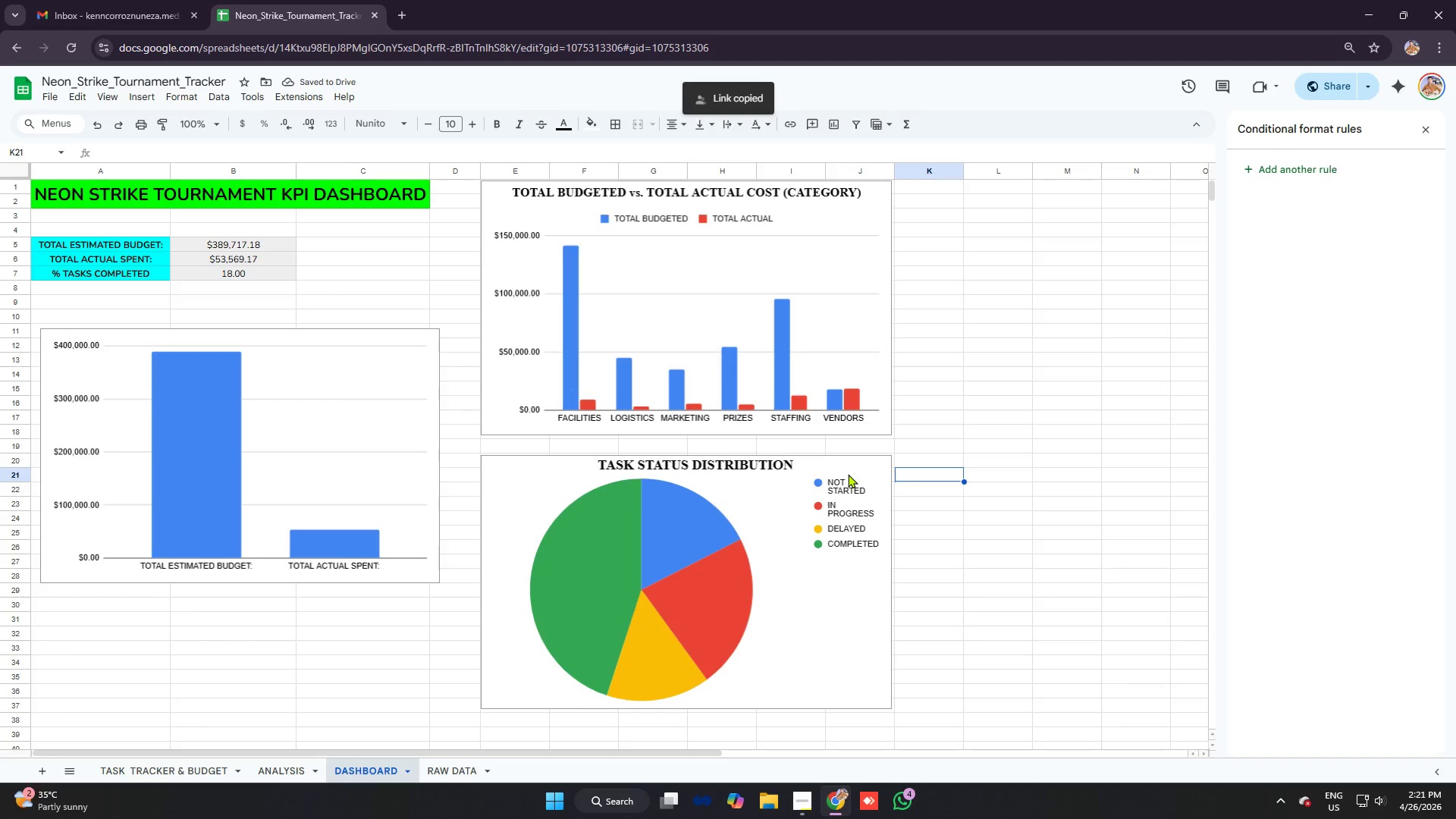 
left_click([848, 474])
 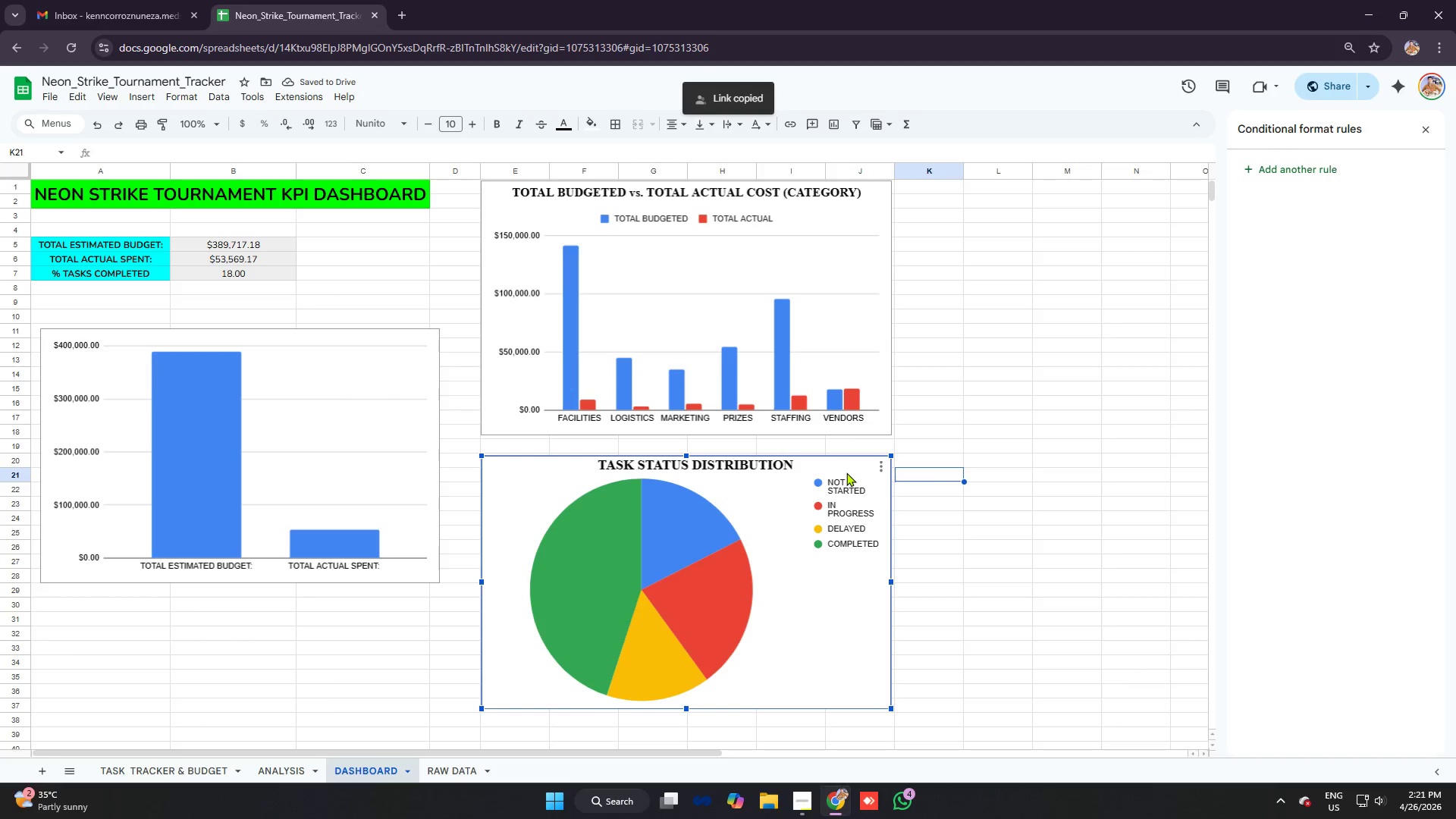 
left_click_drag(start_coordinate=[846, 472], to_coordinate=[851, 487])
 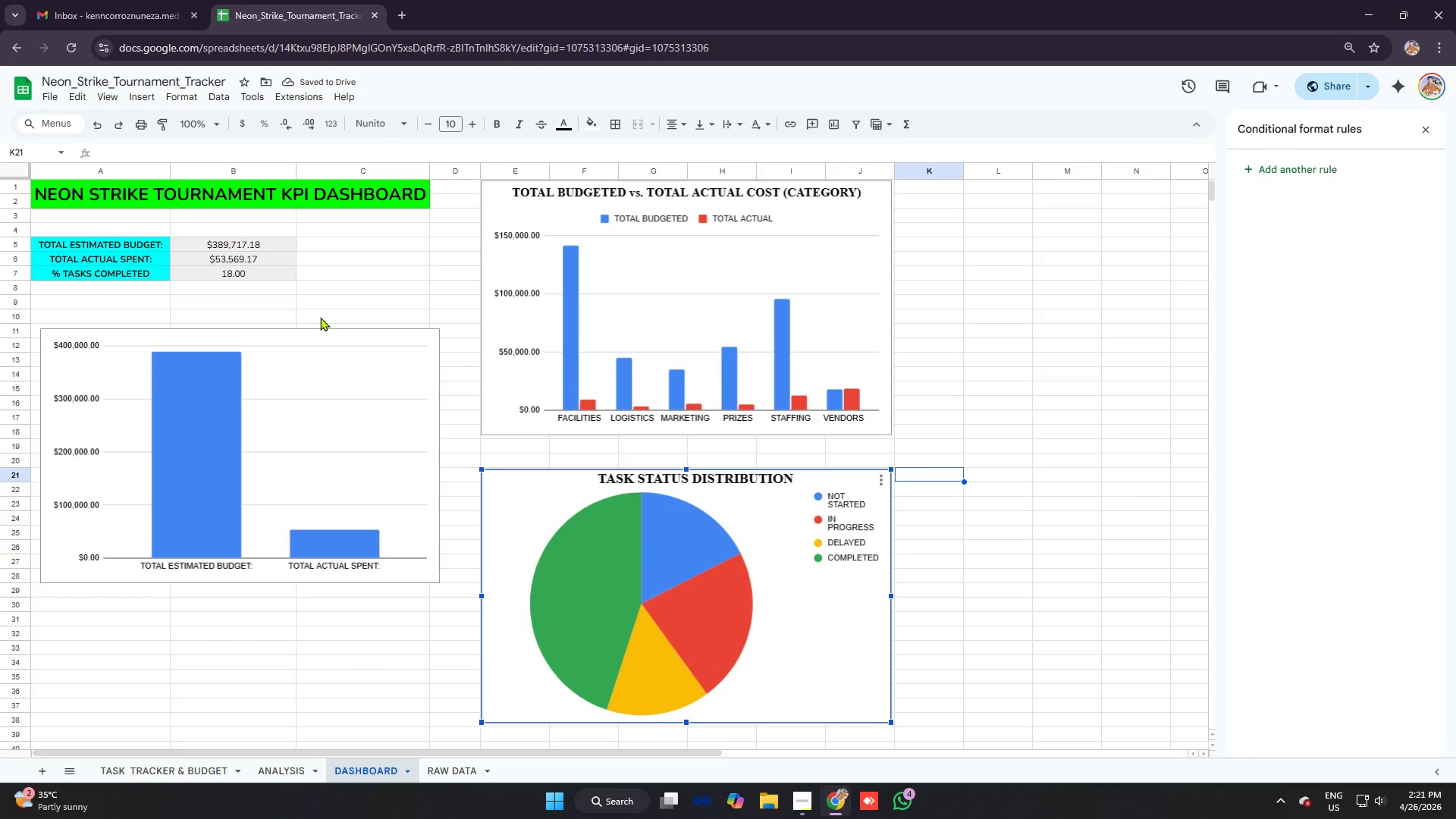 
left_click([298, 493])
 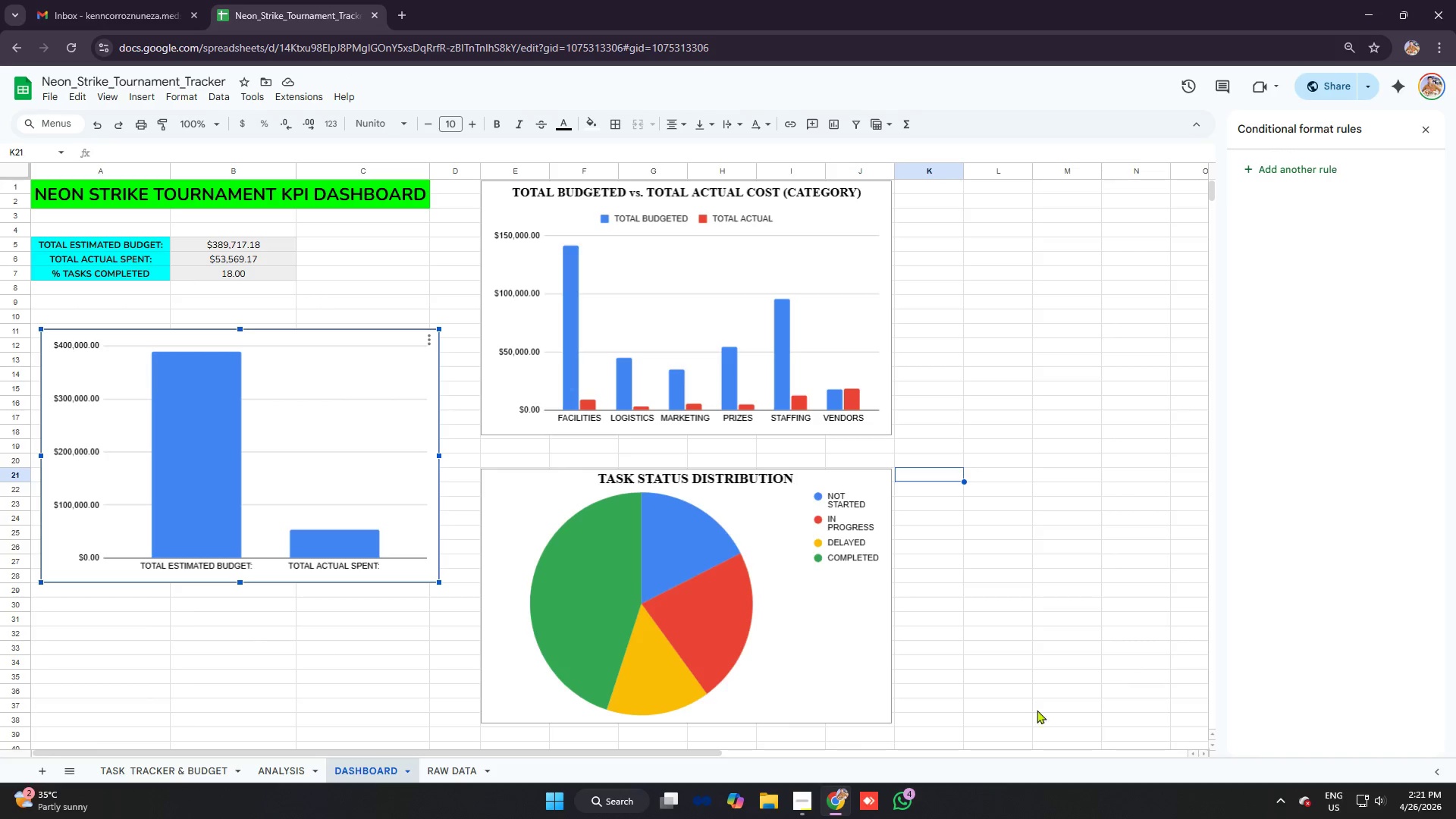 
left_click([802, 797])